 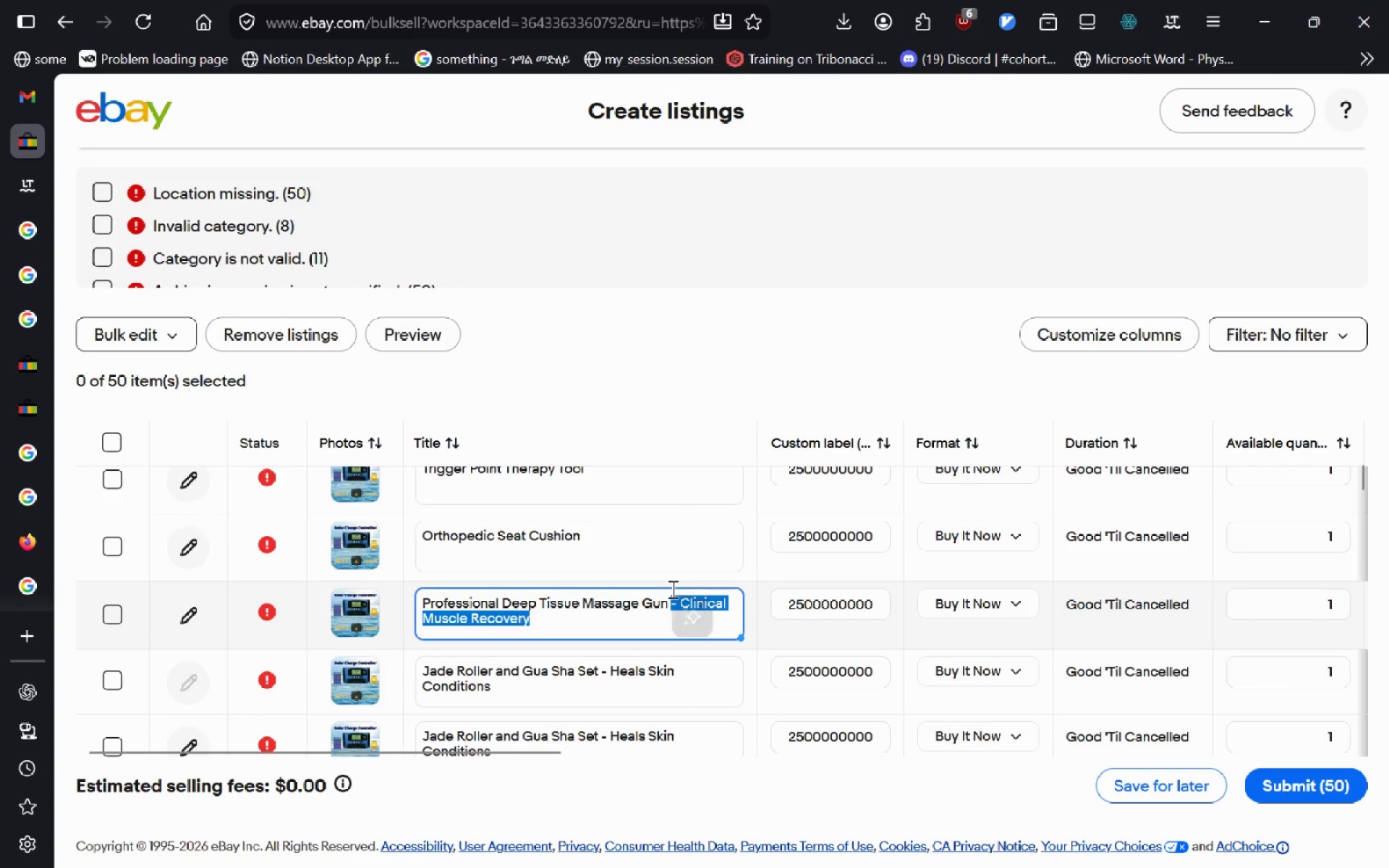 
key(Backspace)
 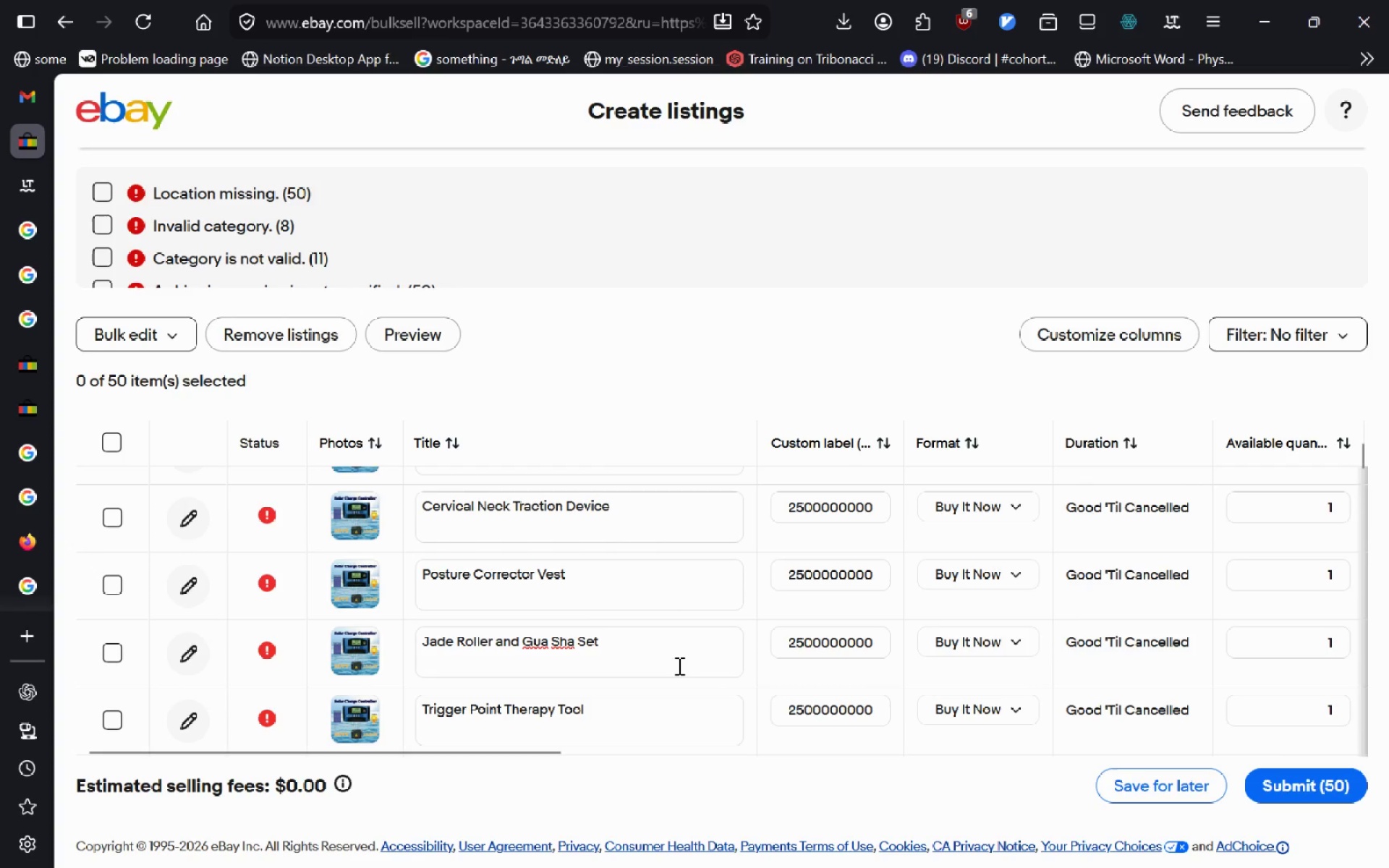 
wait(13.97)
 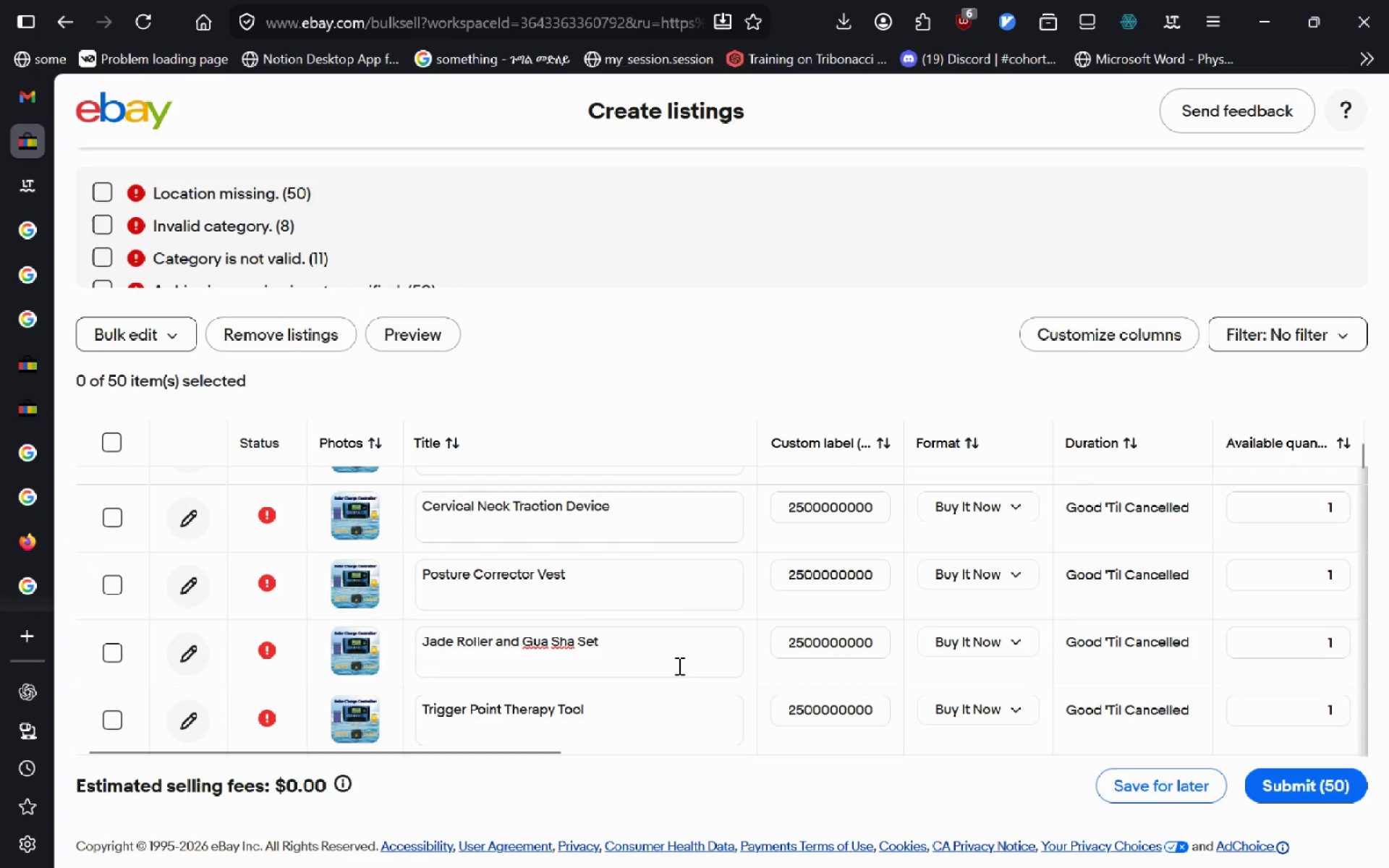 
left_click_drag(start_coordinate=[689, 694], to_coordinate=[600, 664])
 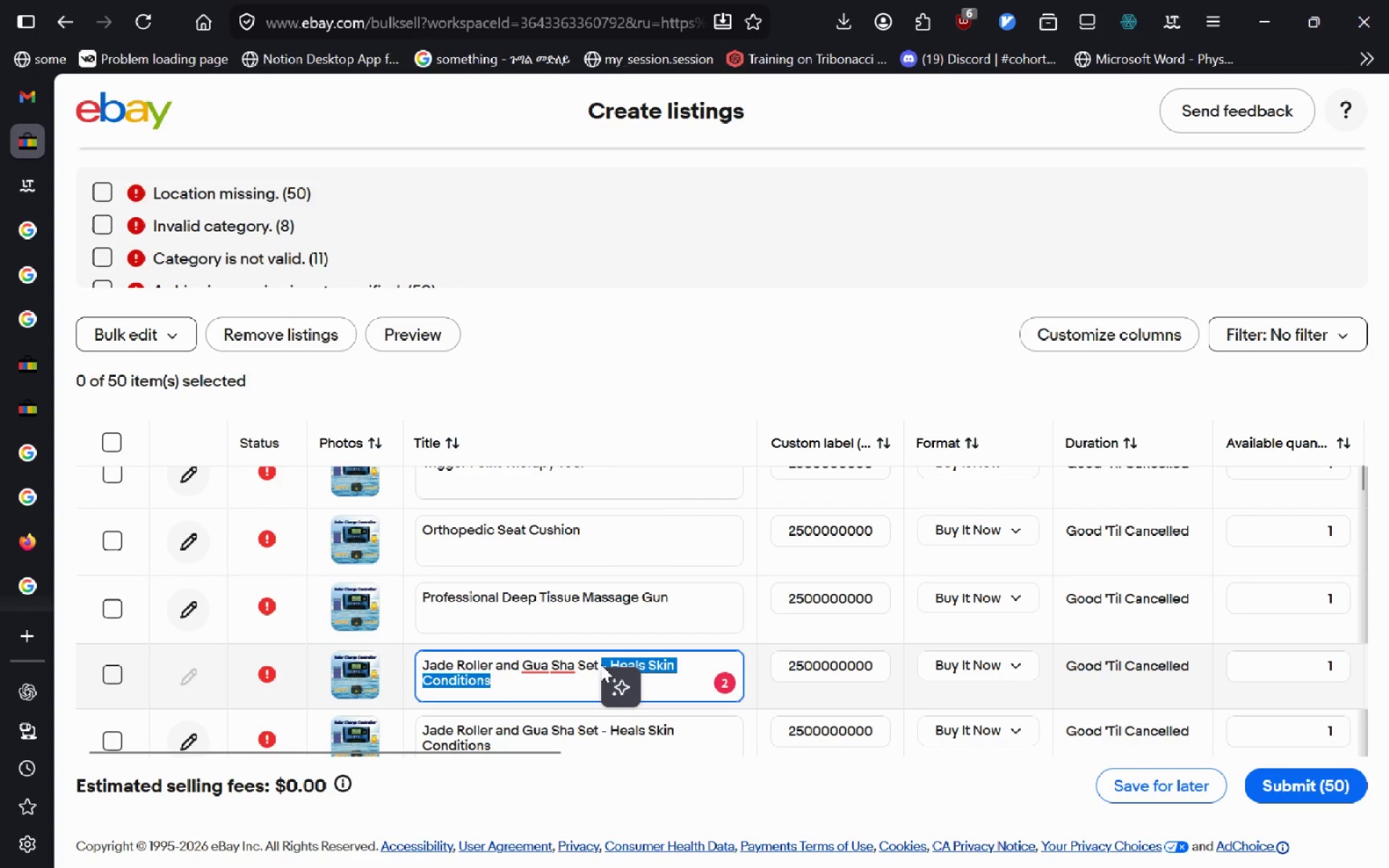 
key(Backspace)
 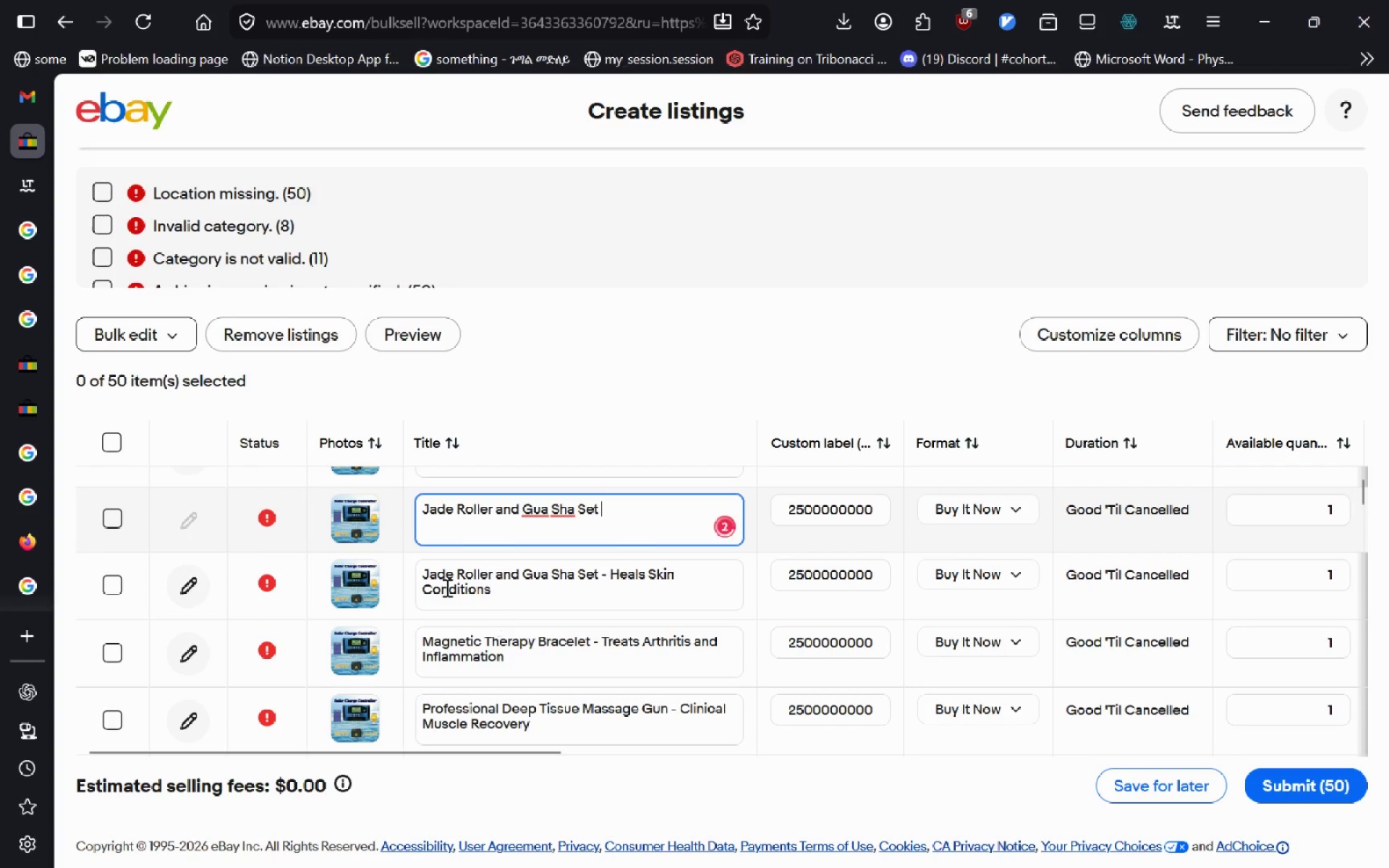 
left_click_drag(start_coordinate=[504, 592], to_coordinate=[602, 557])
 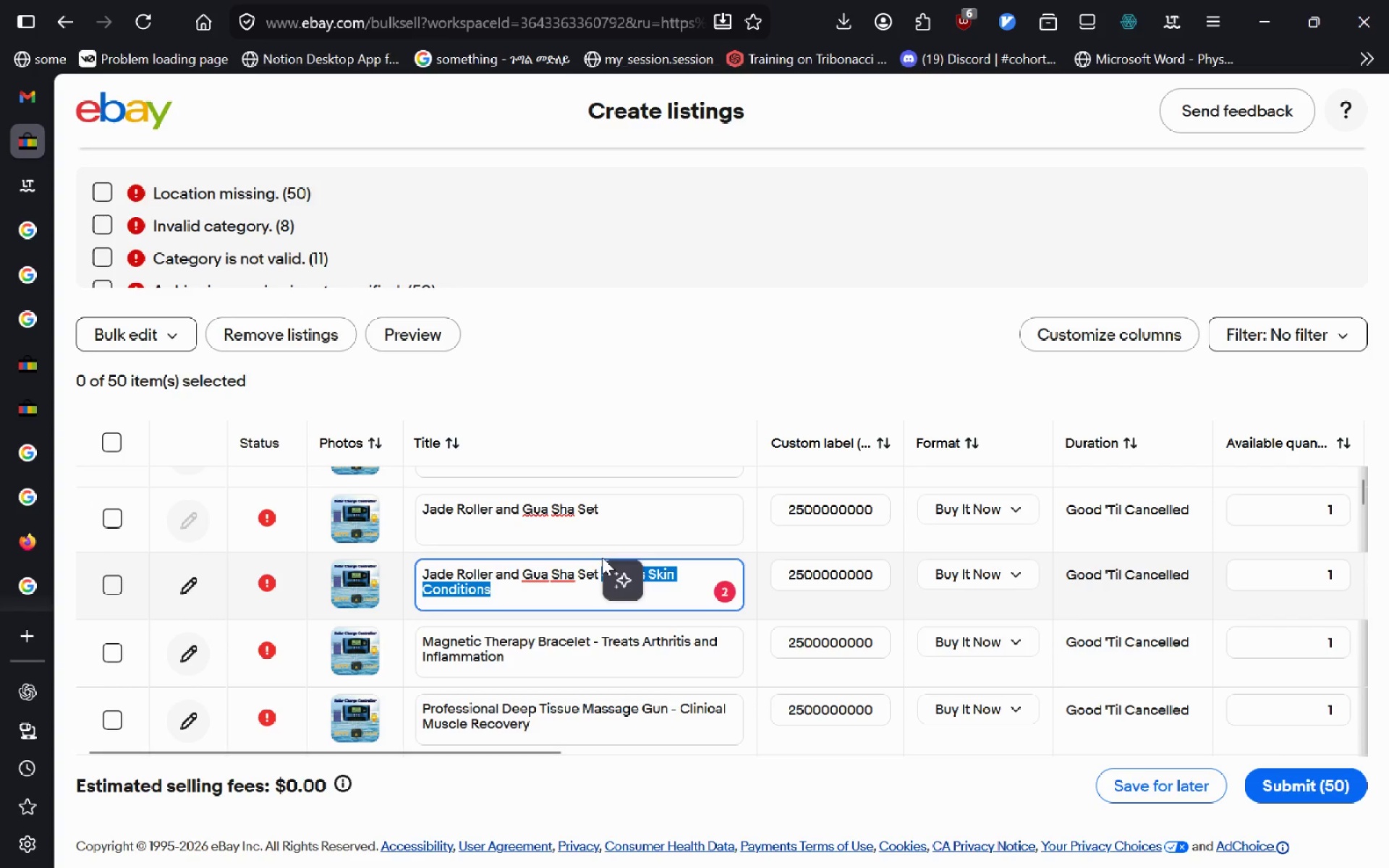 
key(Backspace)
 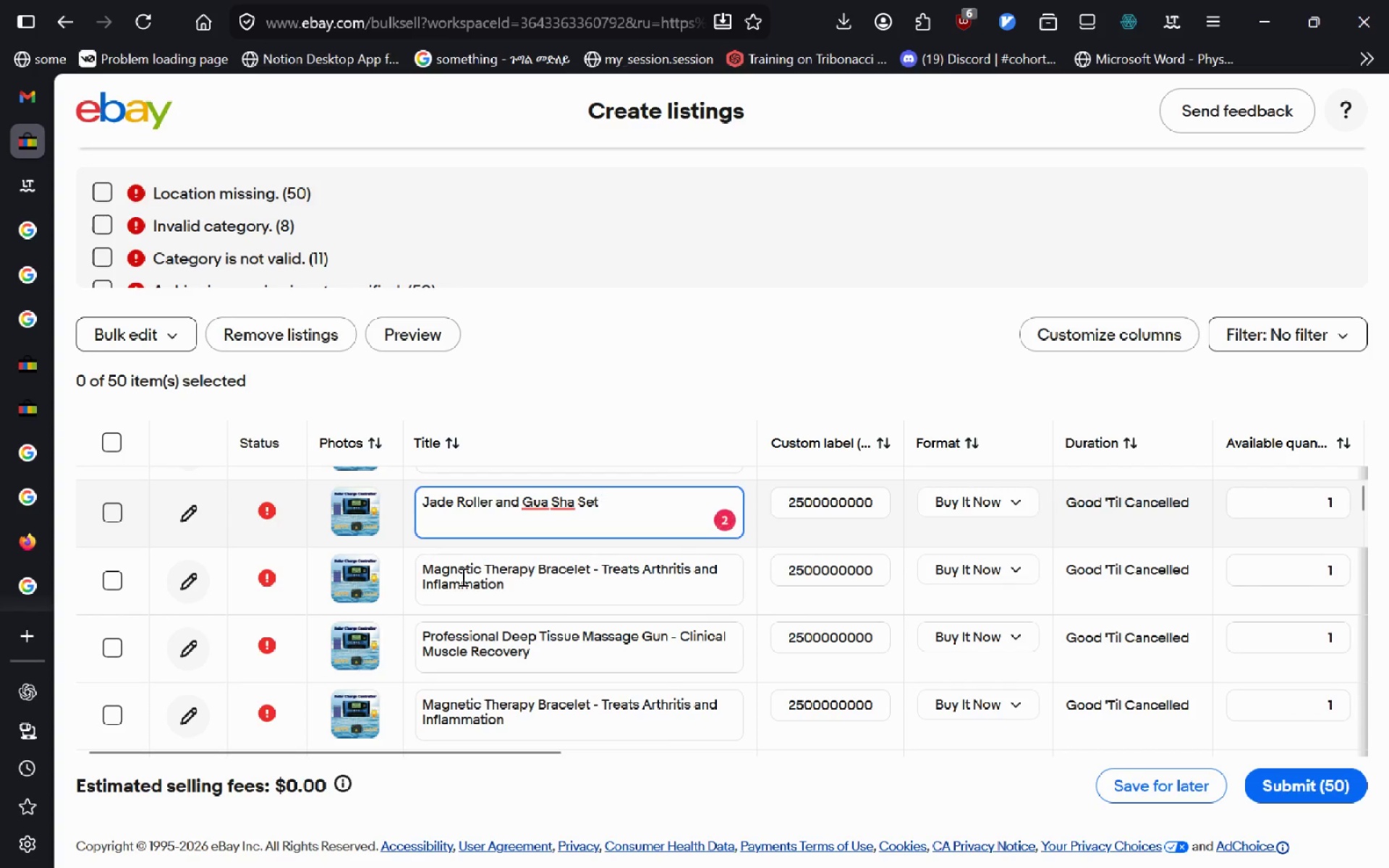 
left_click_drag(start_coordinate=[565, 591], to_coordinate=[607, 565])
 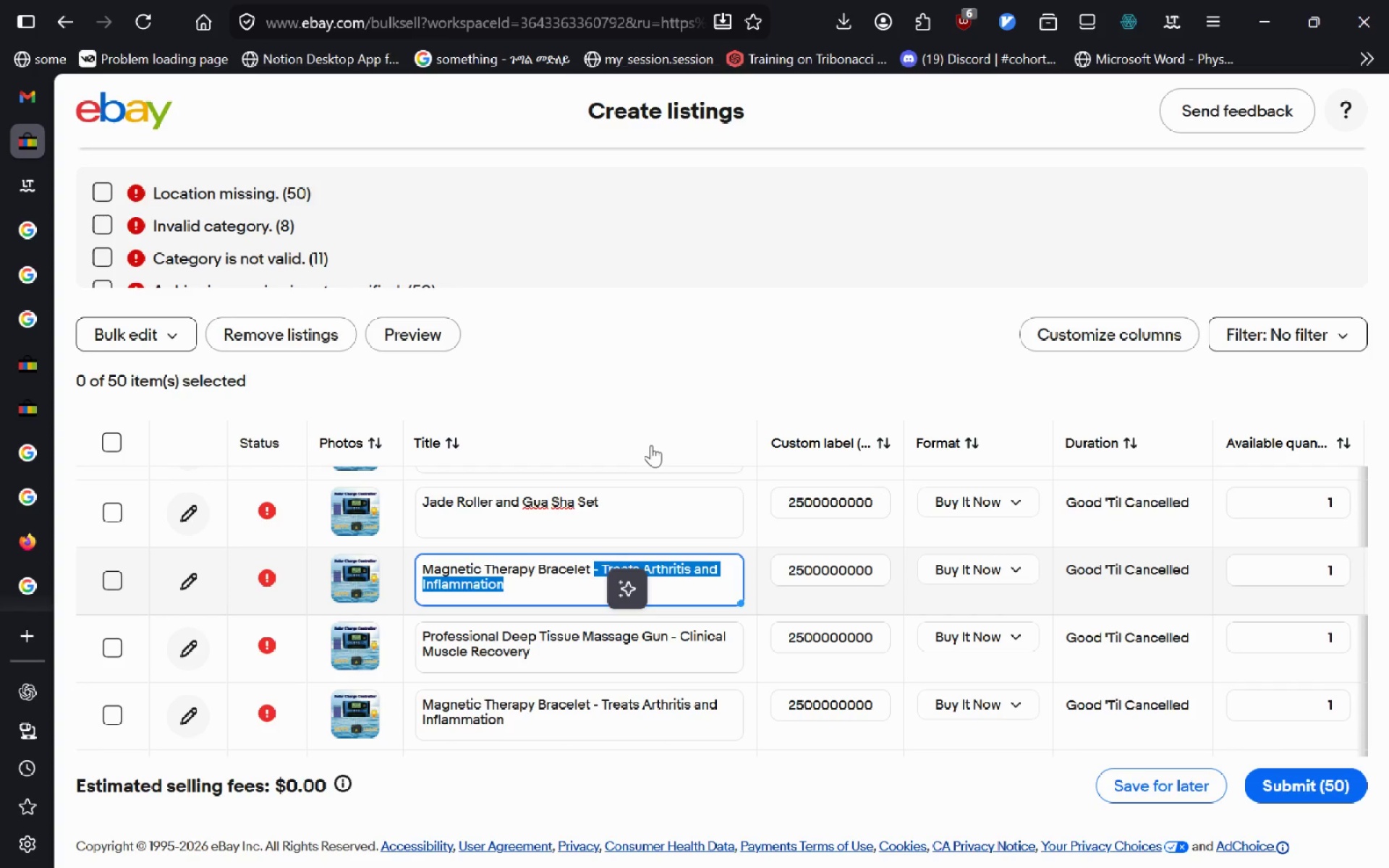 
wait(12.24)
 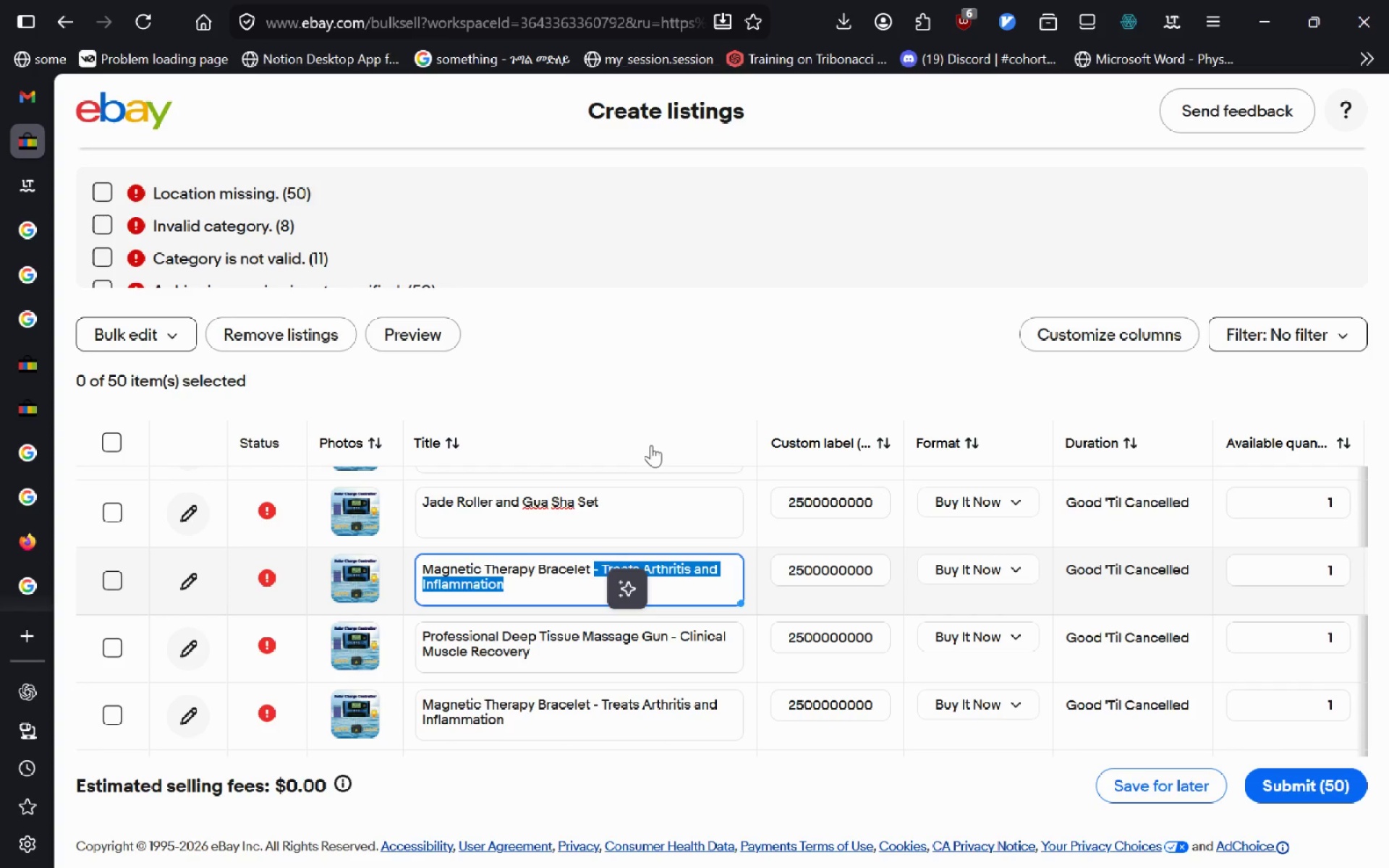 
left_click([124, 333])
 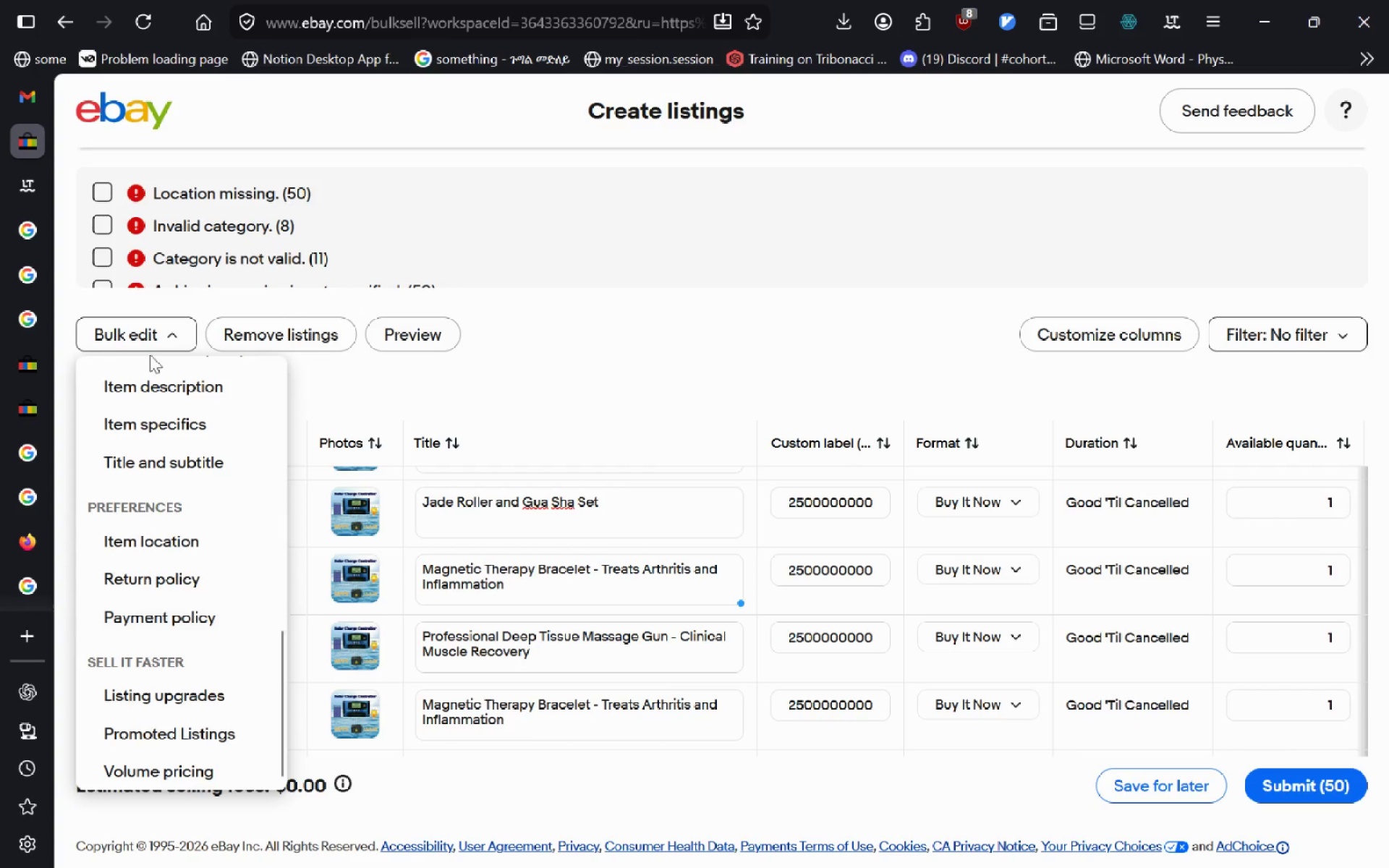 
wait(8.19)
 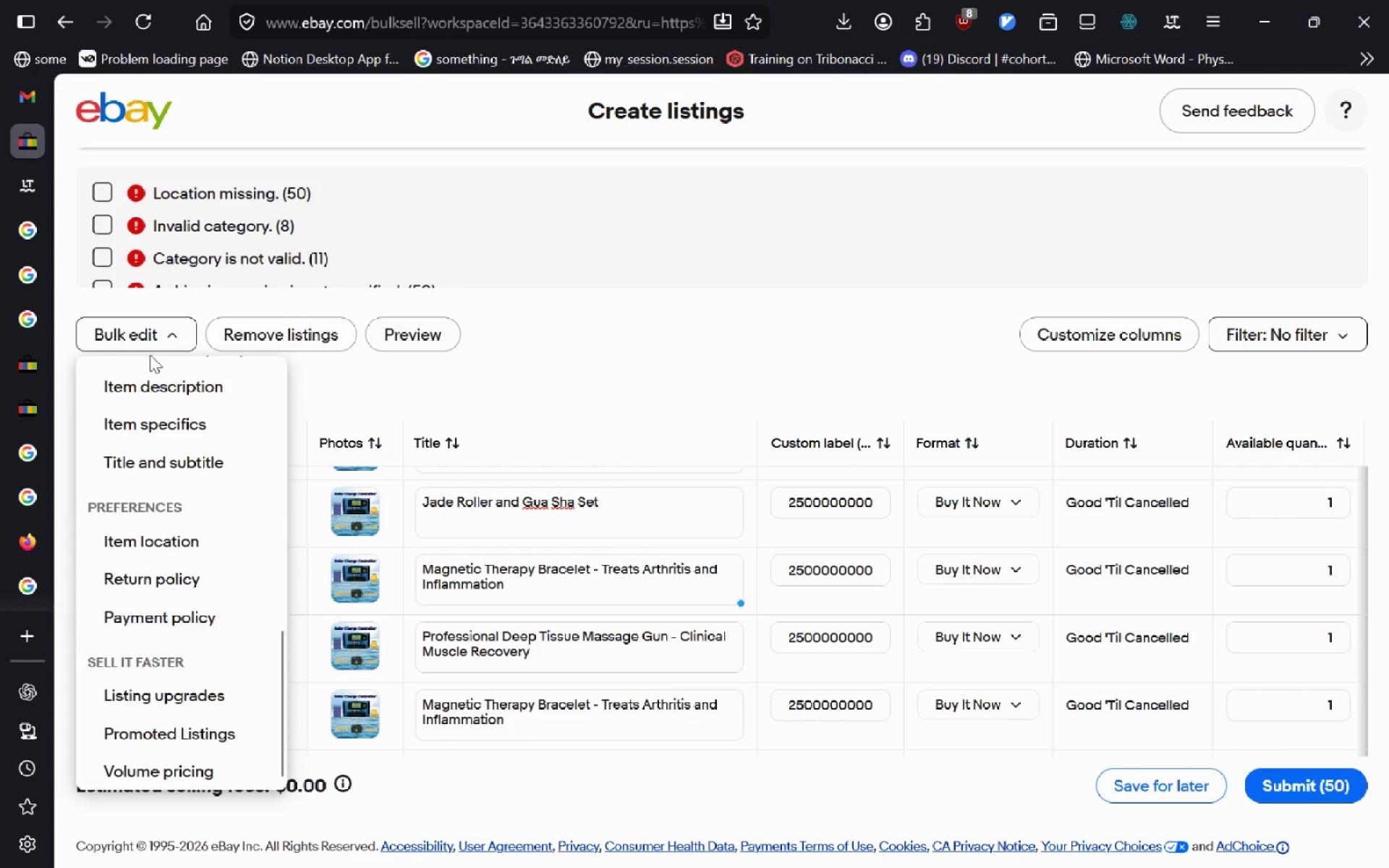 
left_click([514, 395])
 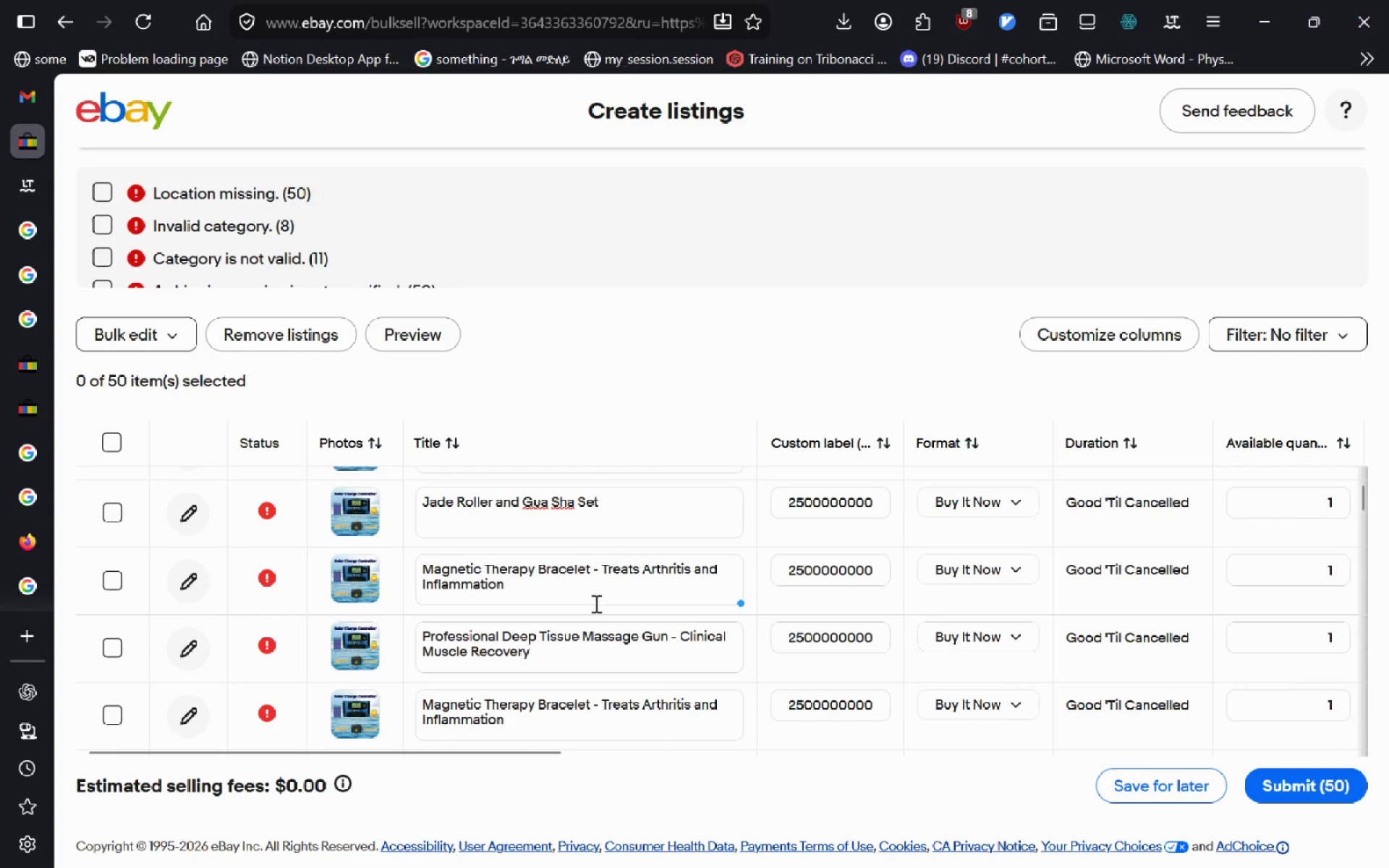 
left_click([592, 605])
 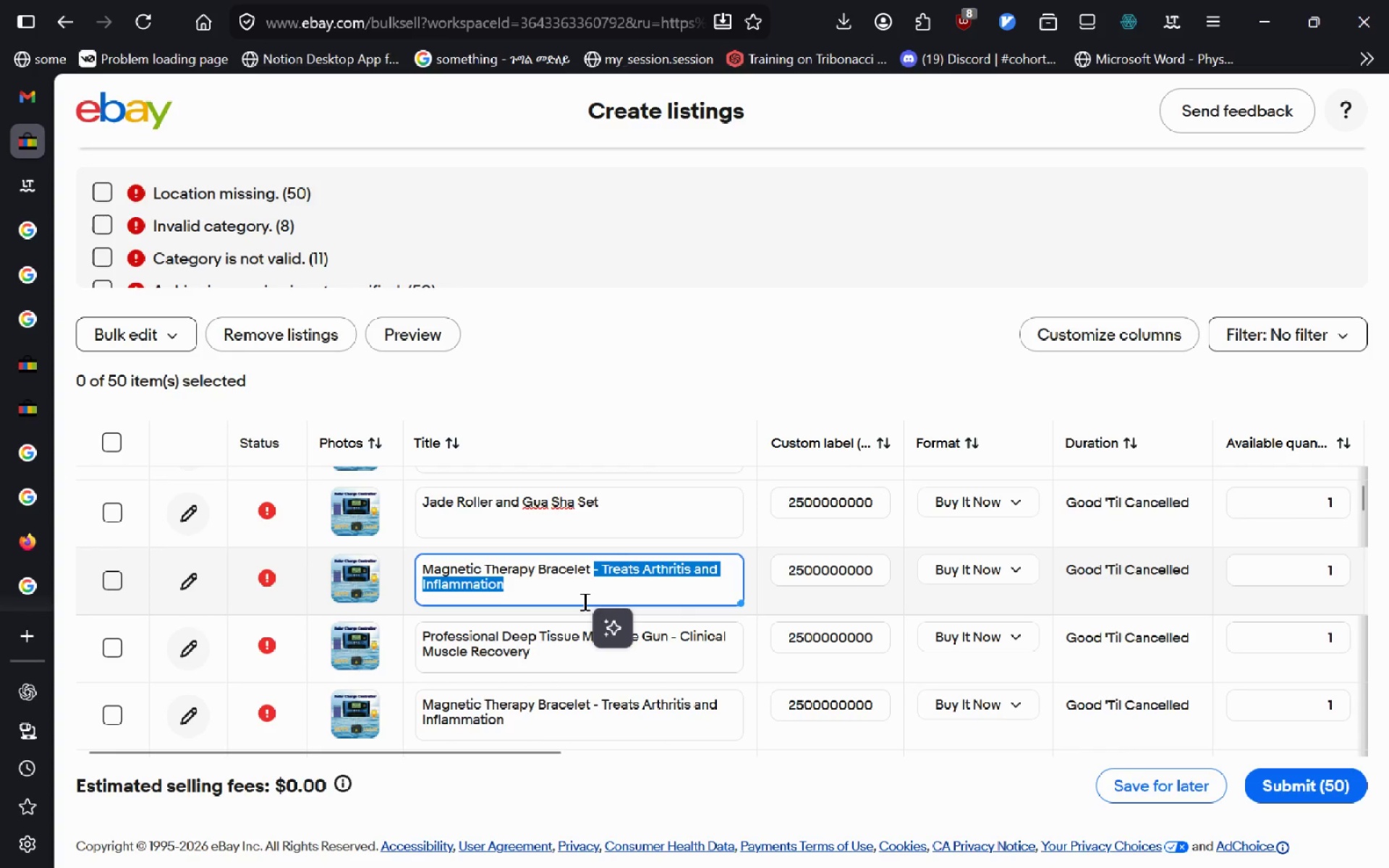 
left_click([536, 592])
 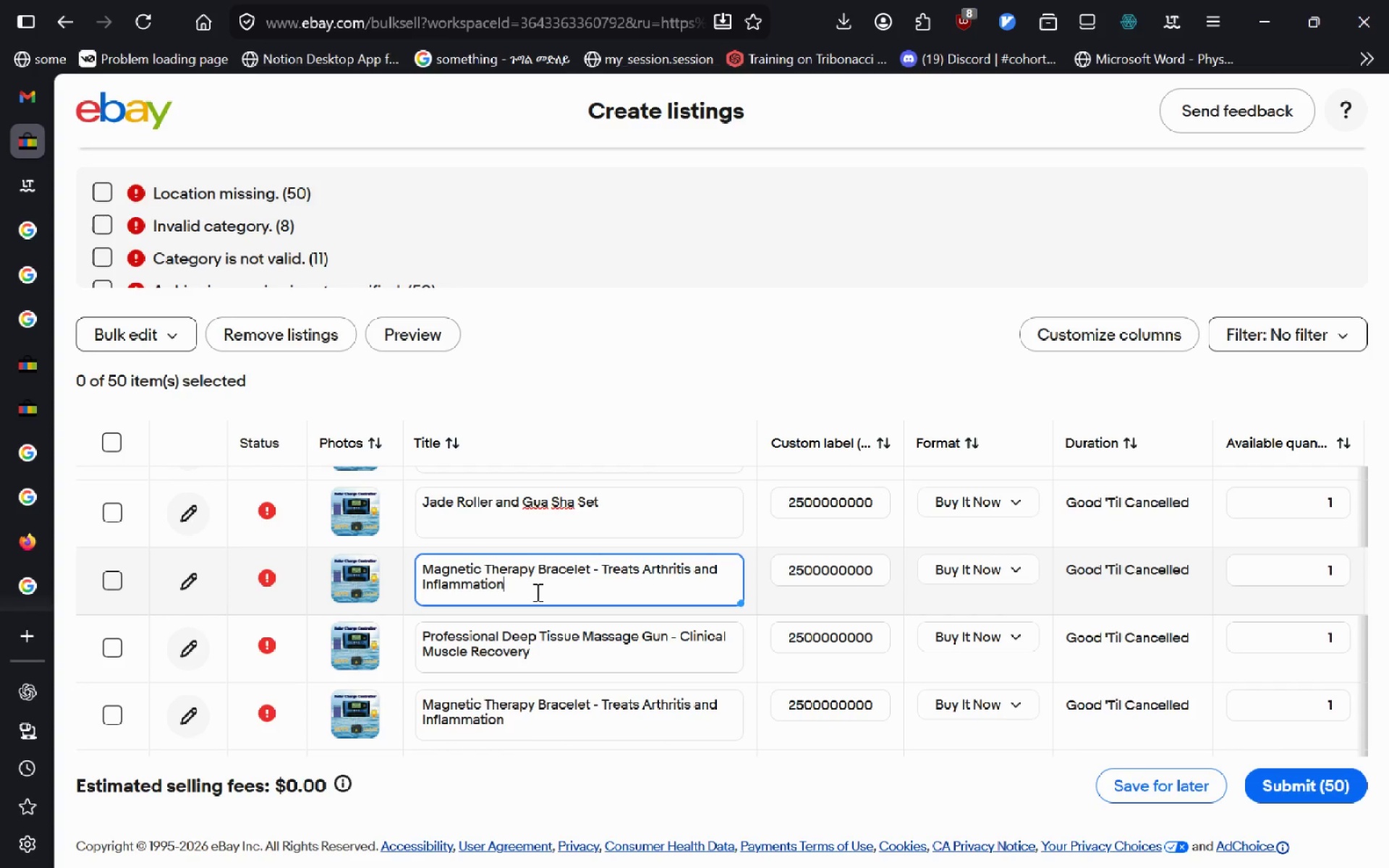 
wait(12.45)
 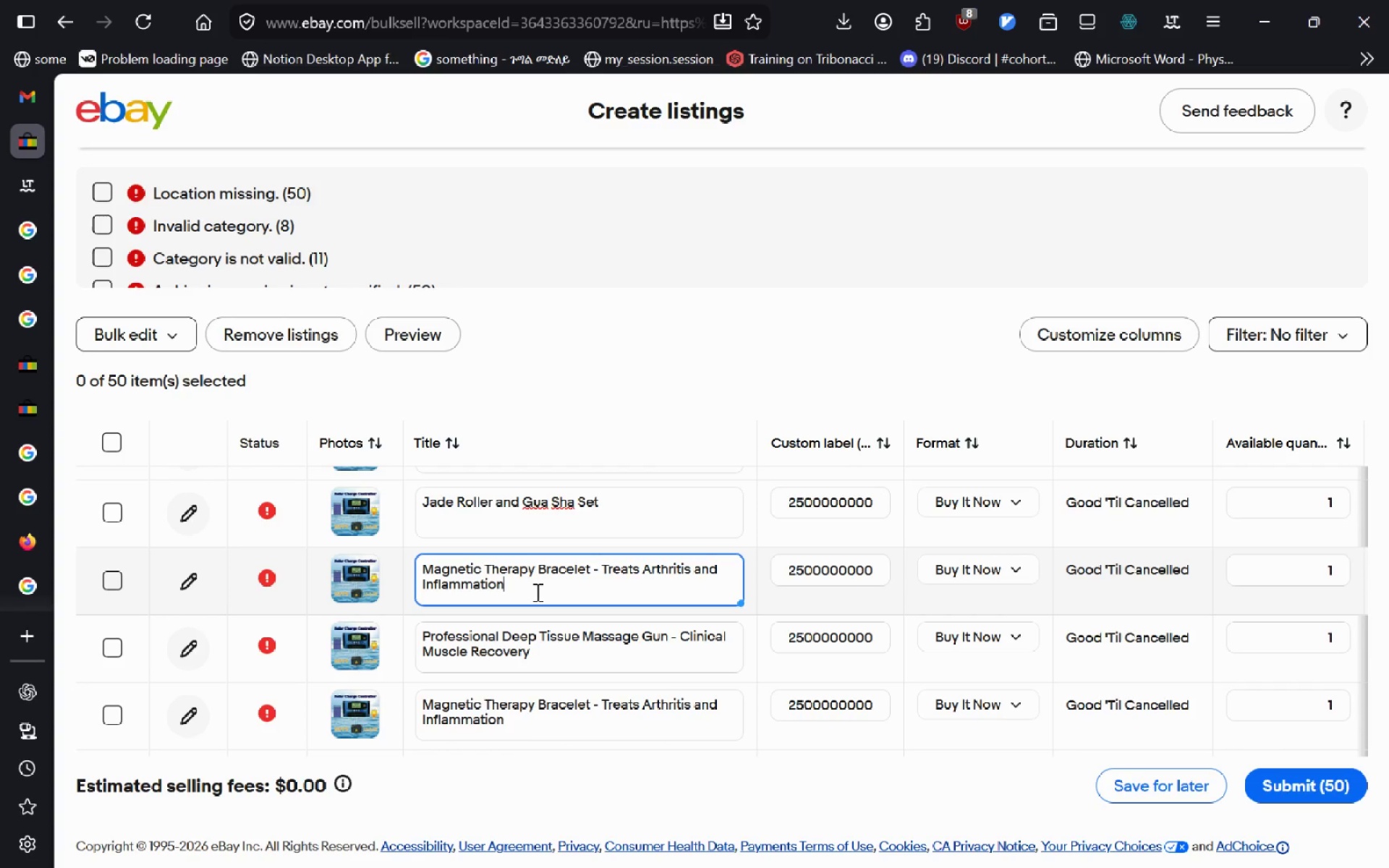 
left_click([592, 569])
 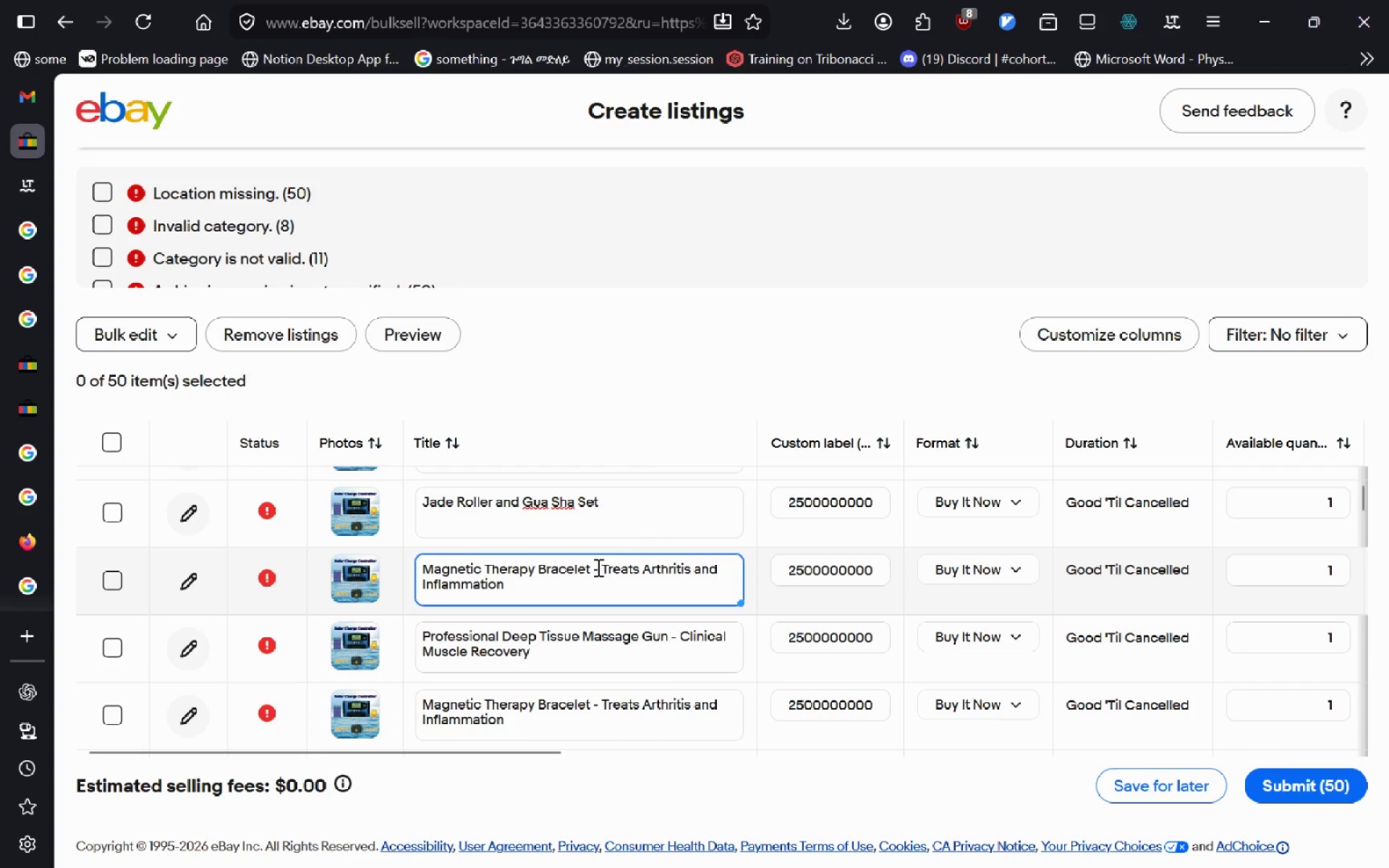 
left_click_drag(start_coordinate=[595, 566], to_coordinate=[666, 616])
 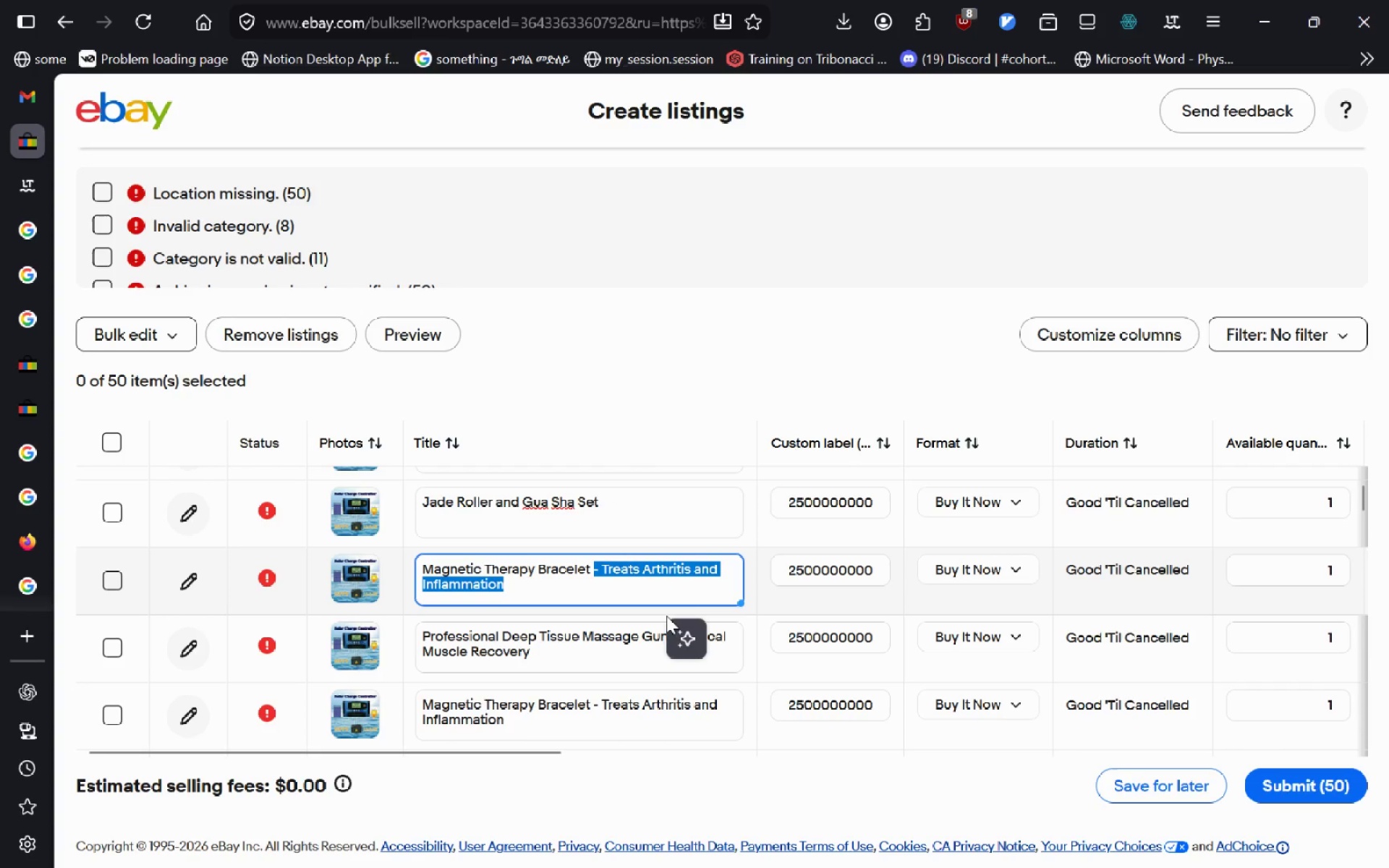 
key(Backspace)
 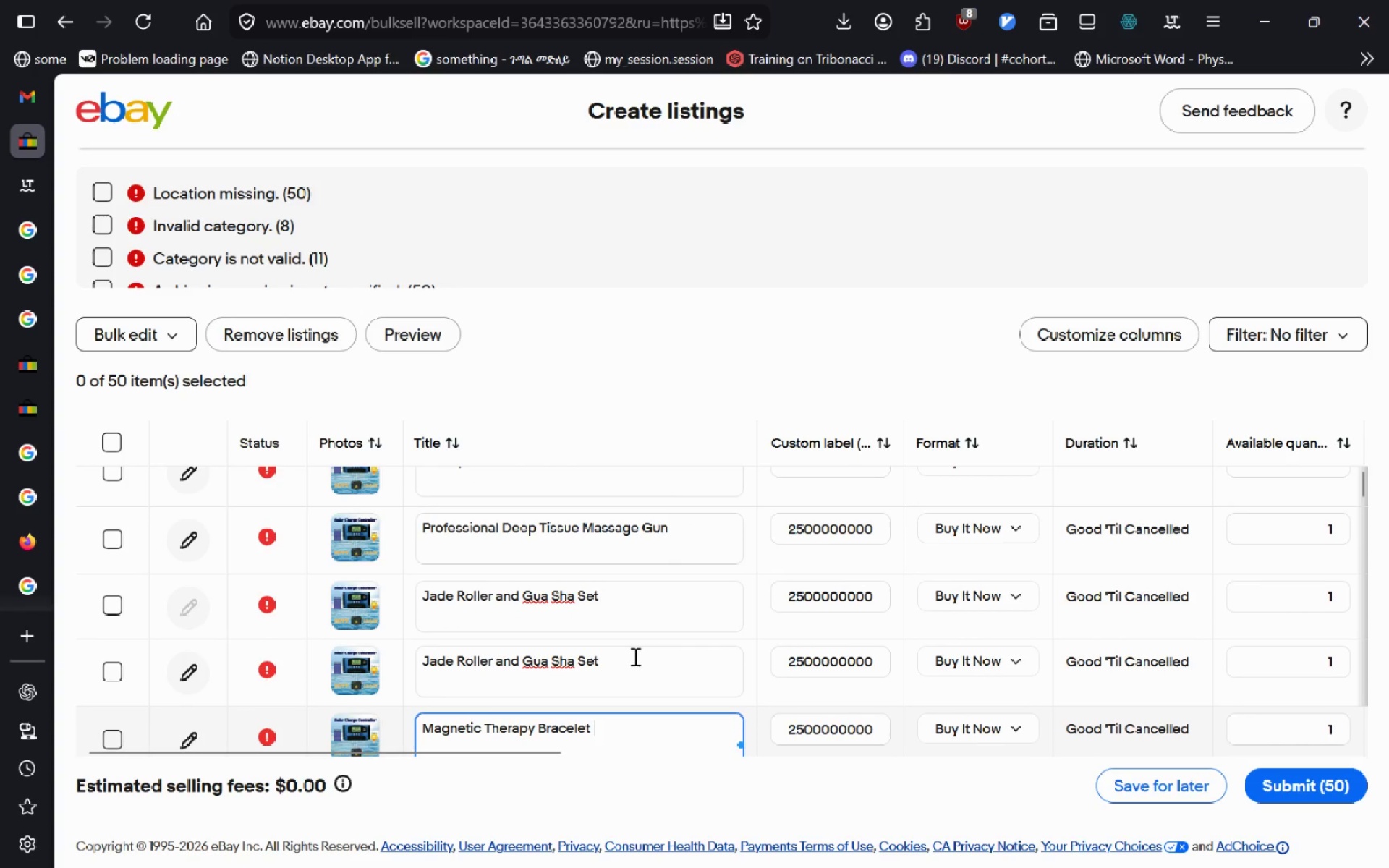 
wait(14.62)
 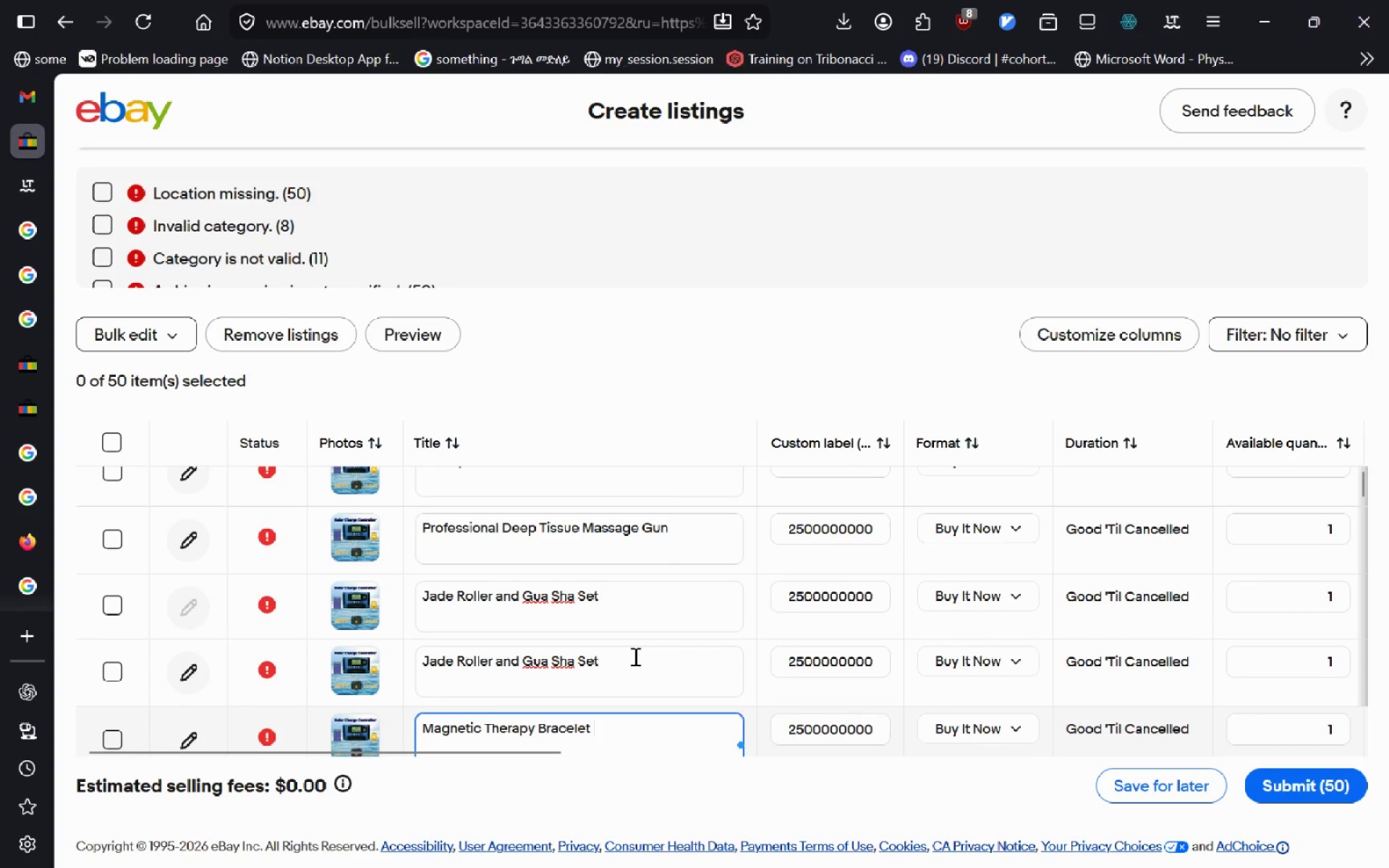 
left_click([122, 445])
 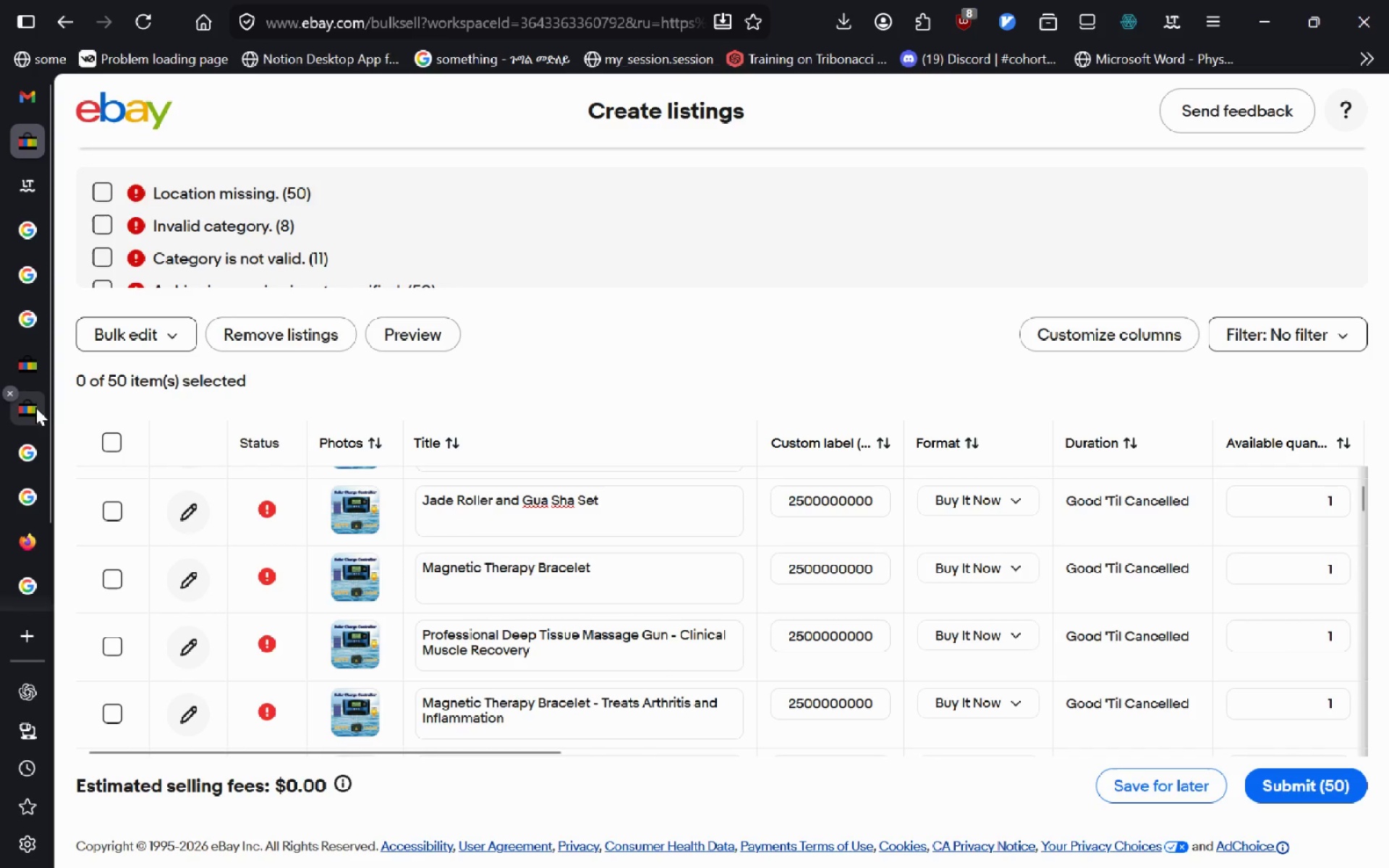 
wait(5.38)
 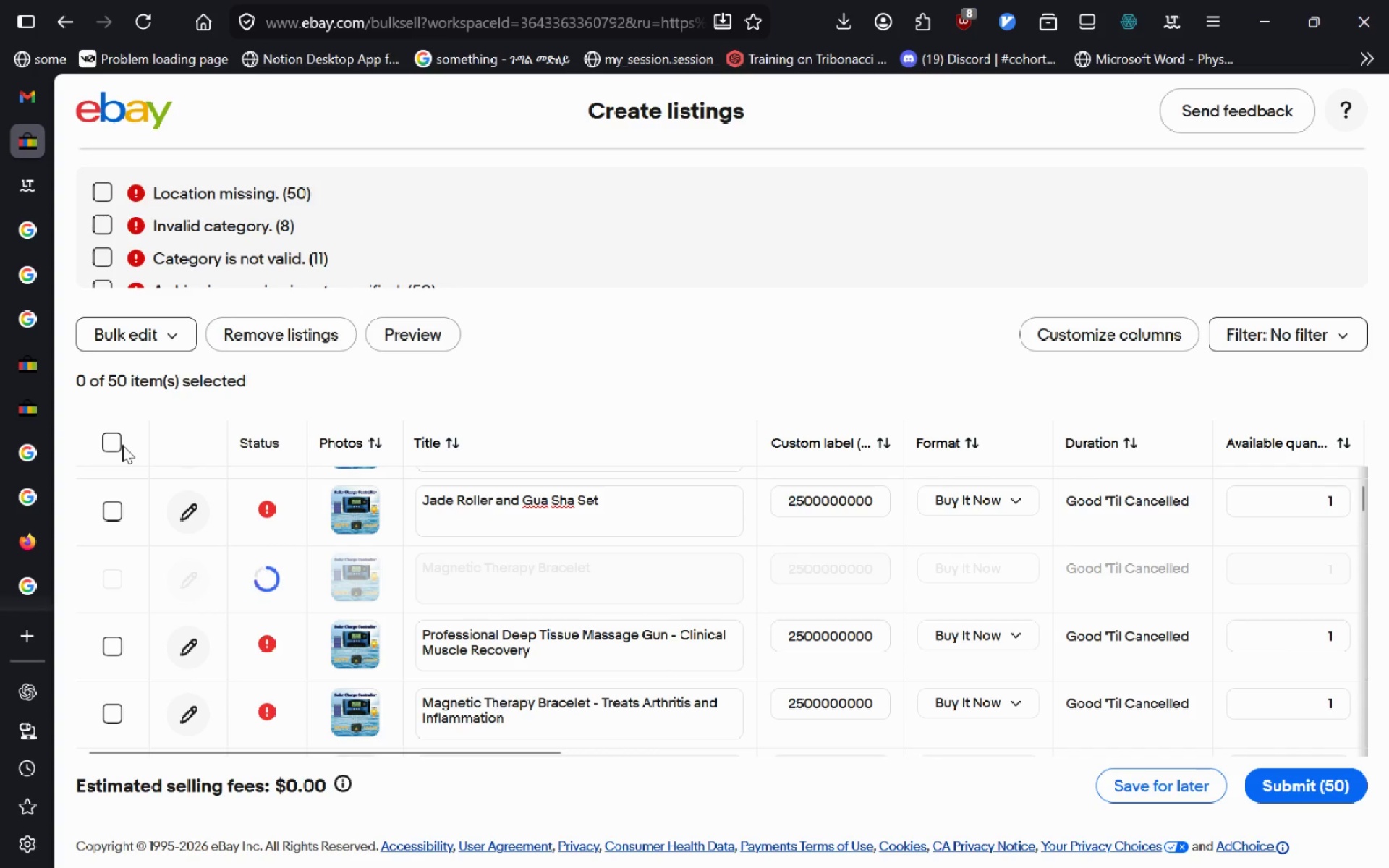 
left_click([116, 440])
 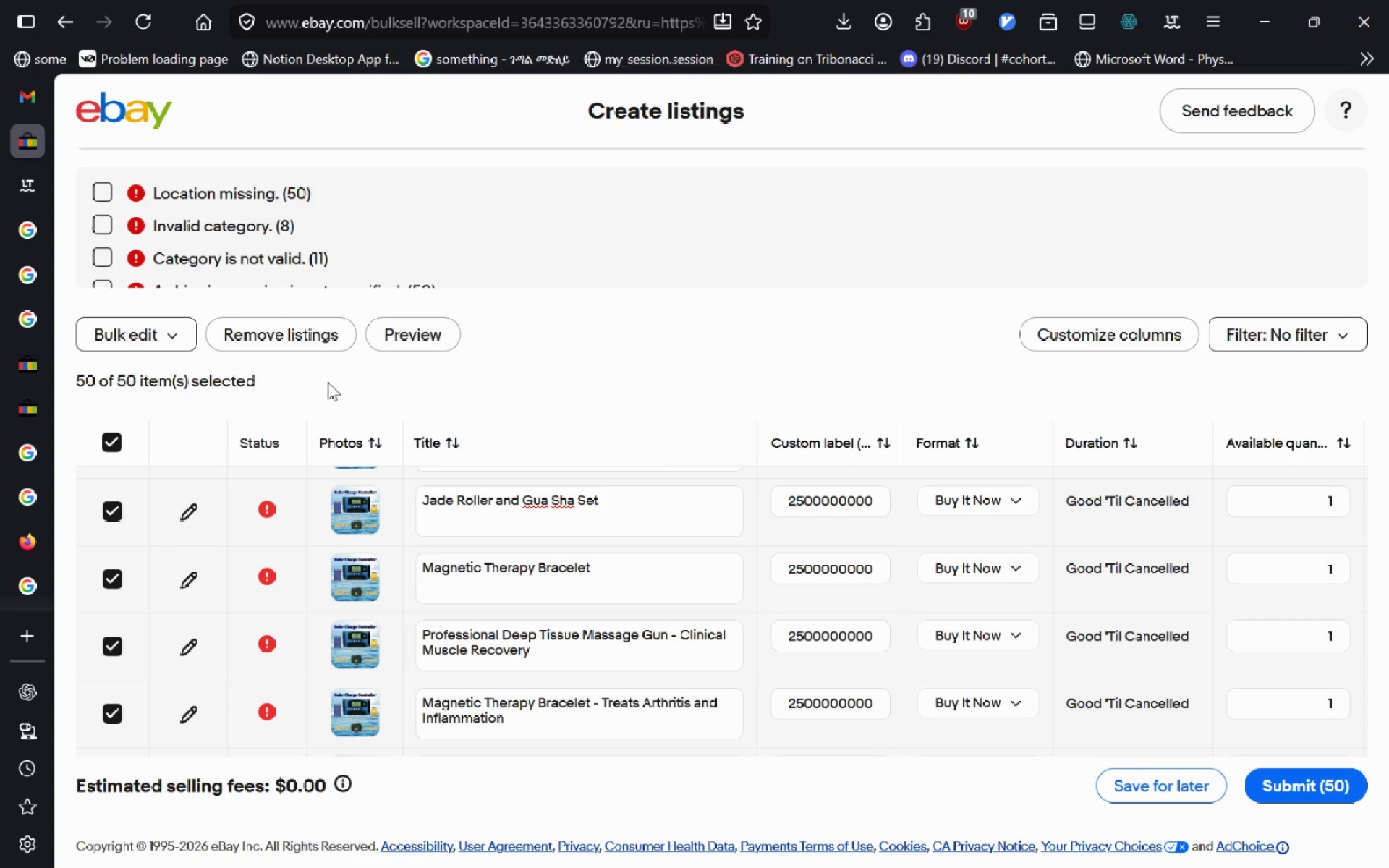 
wait(35.91)
 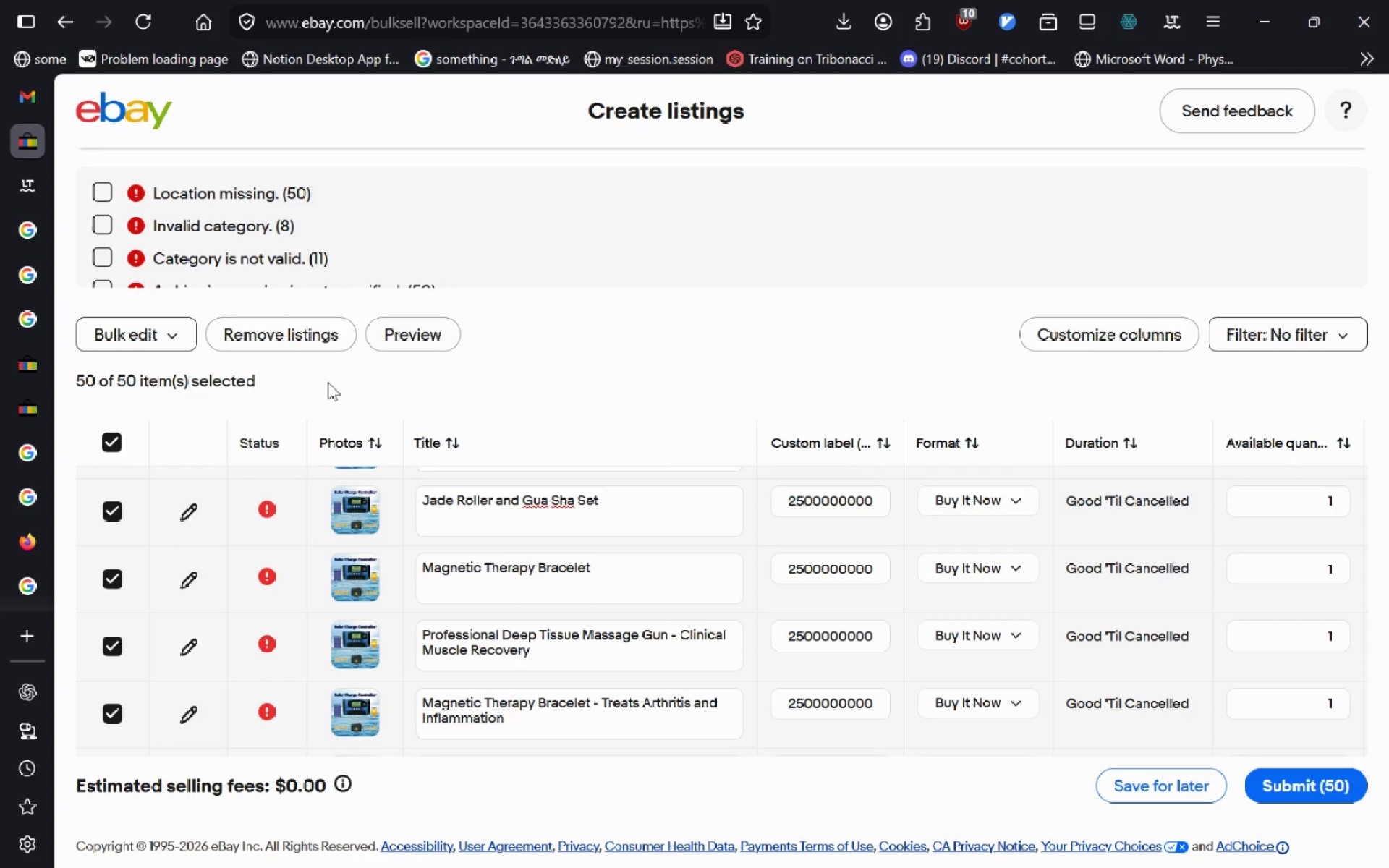 
left_click([157, 333])
 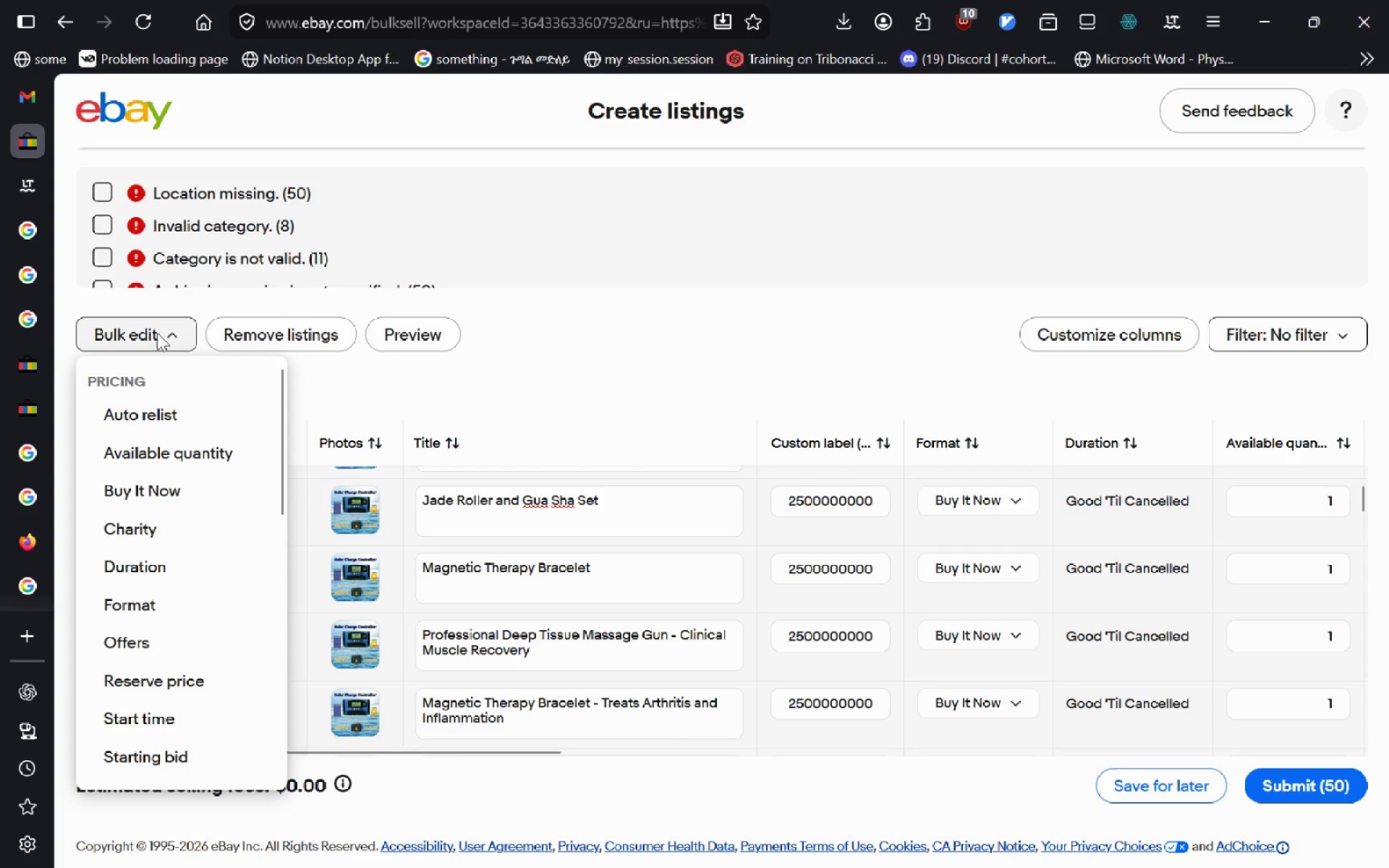 
left_click([157, 333])
 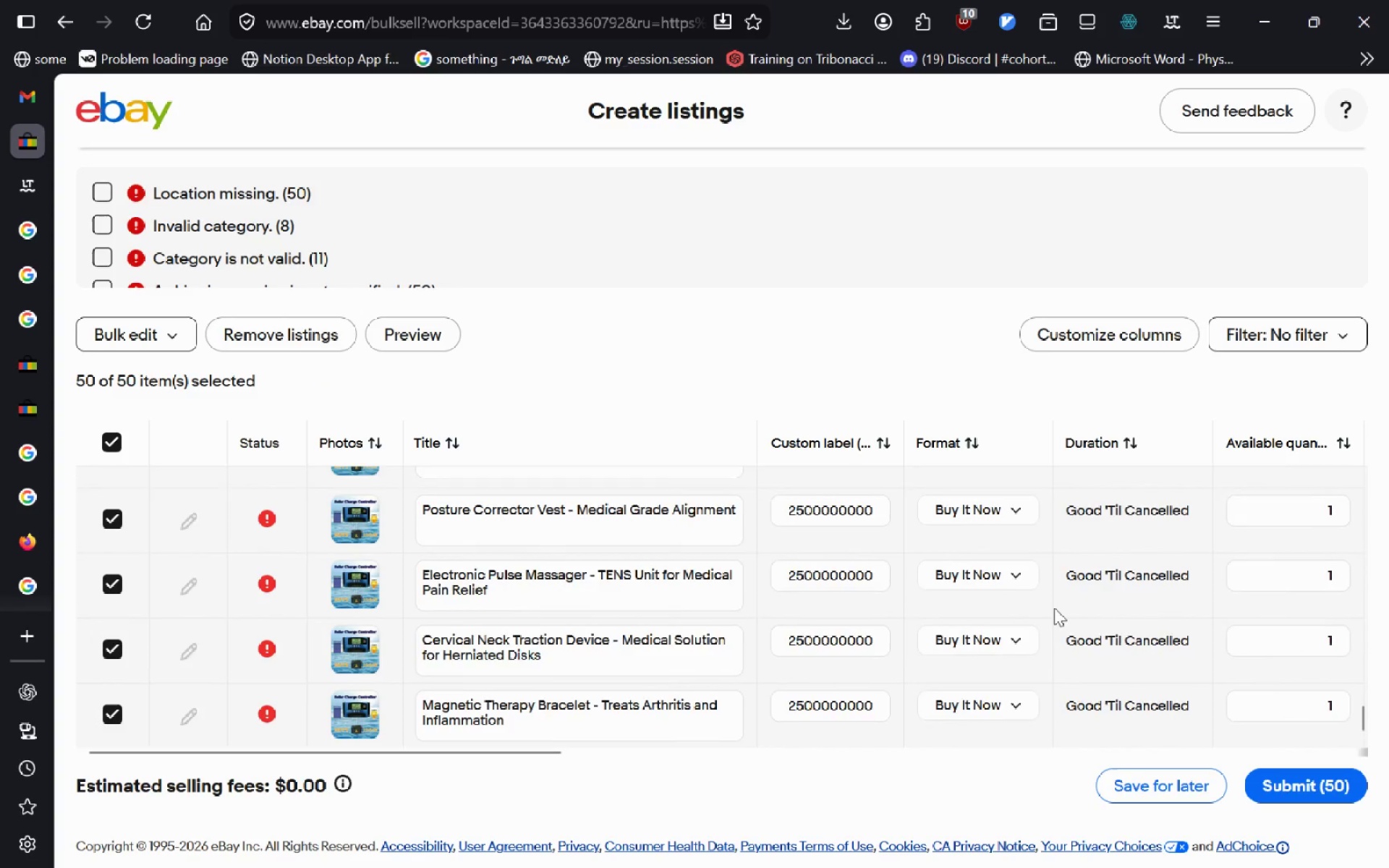 
wait(6.22)
 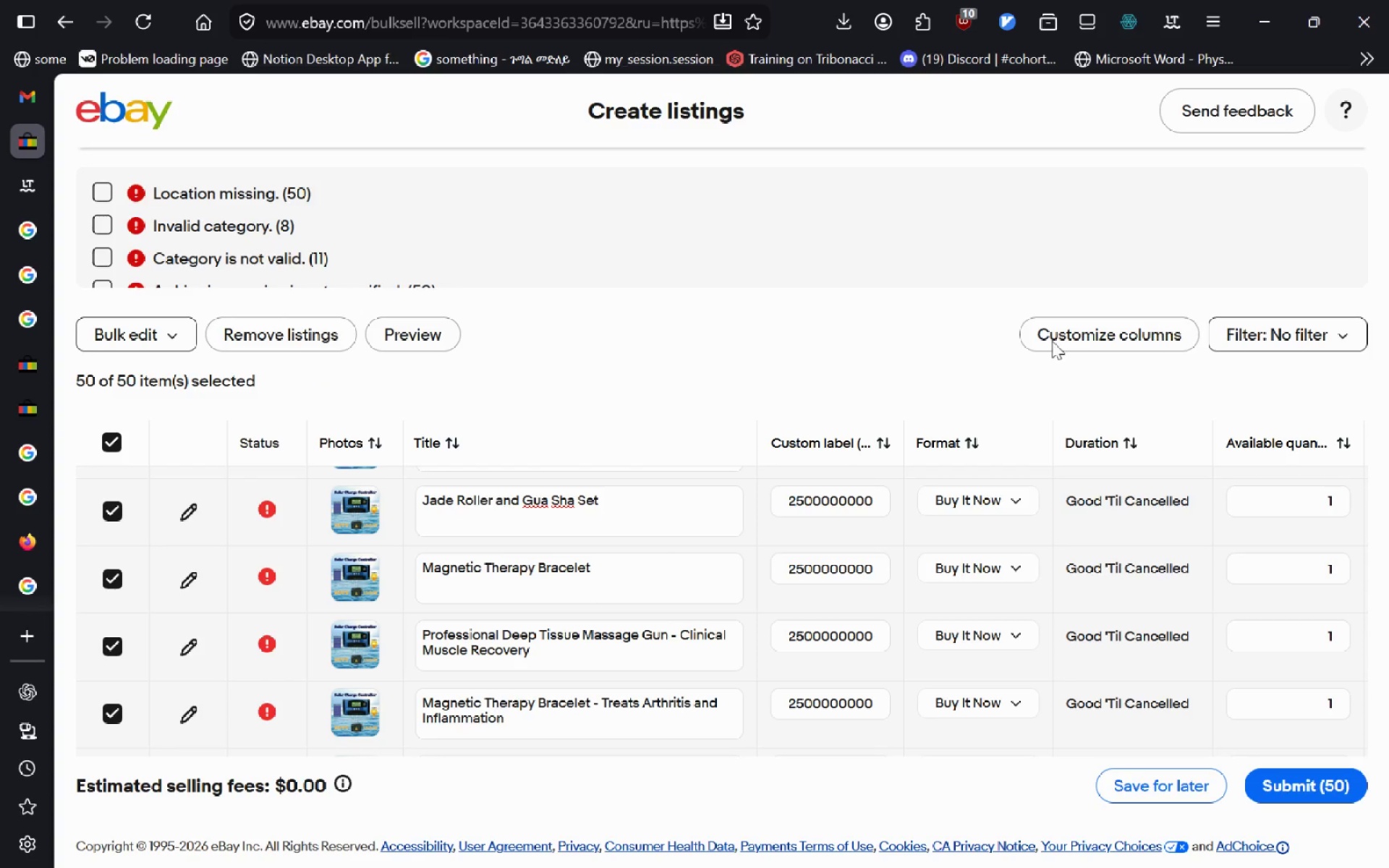 
left_click([1119, 326])
 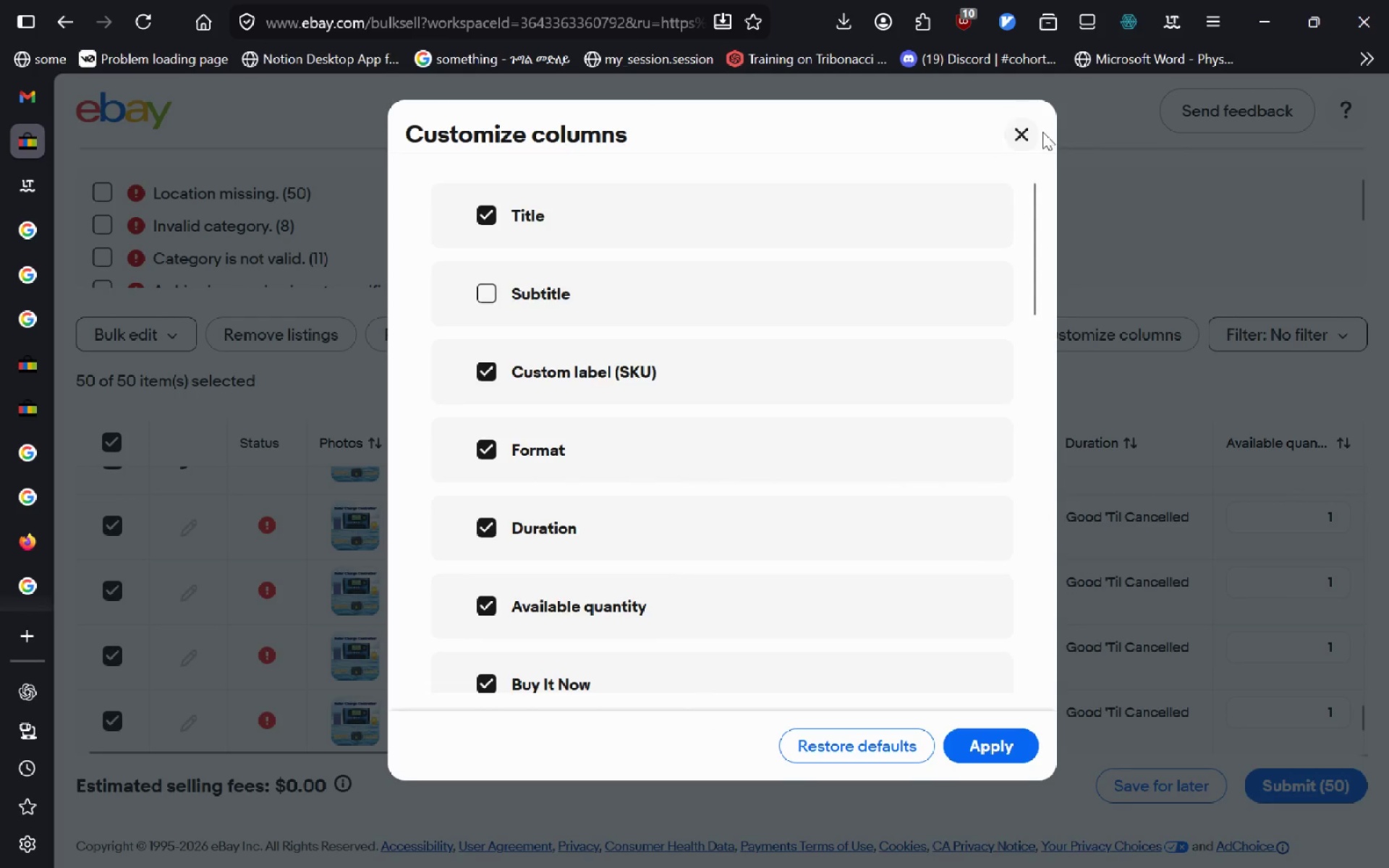 
left_click([1017, 143])
 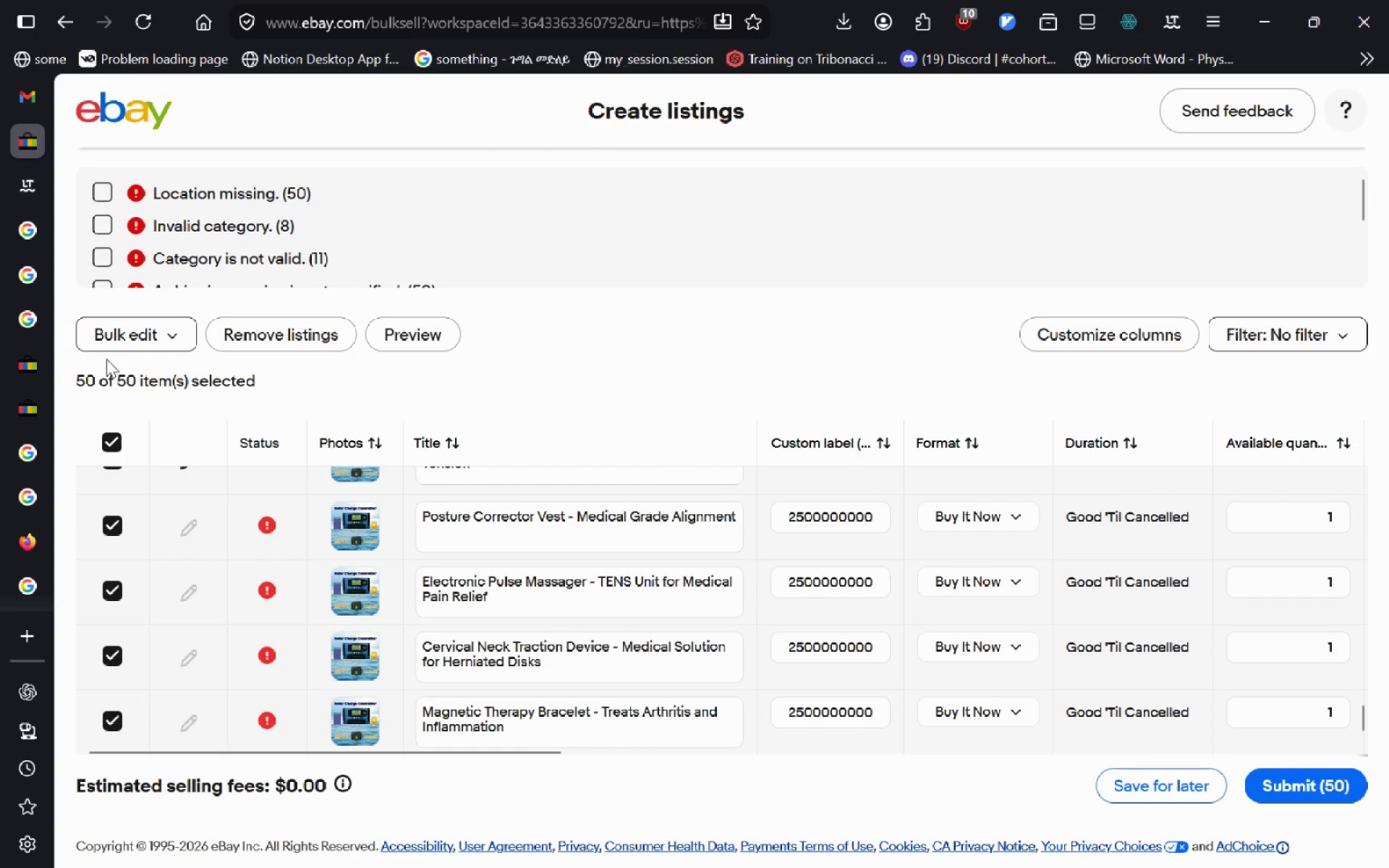 
left_click([175, 341])
 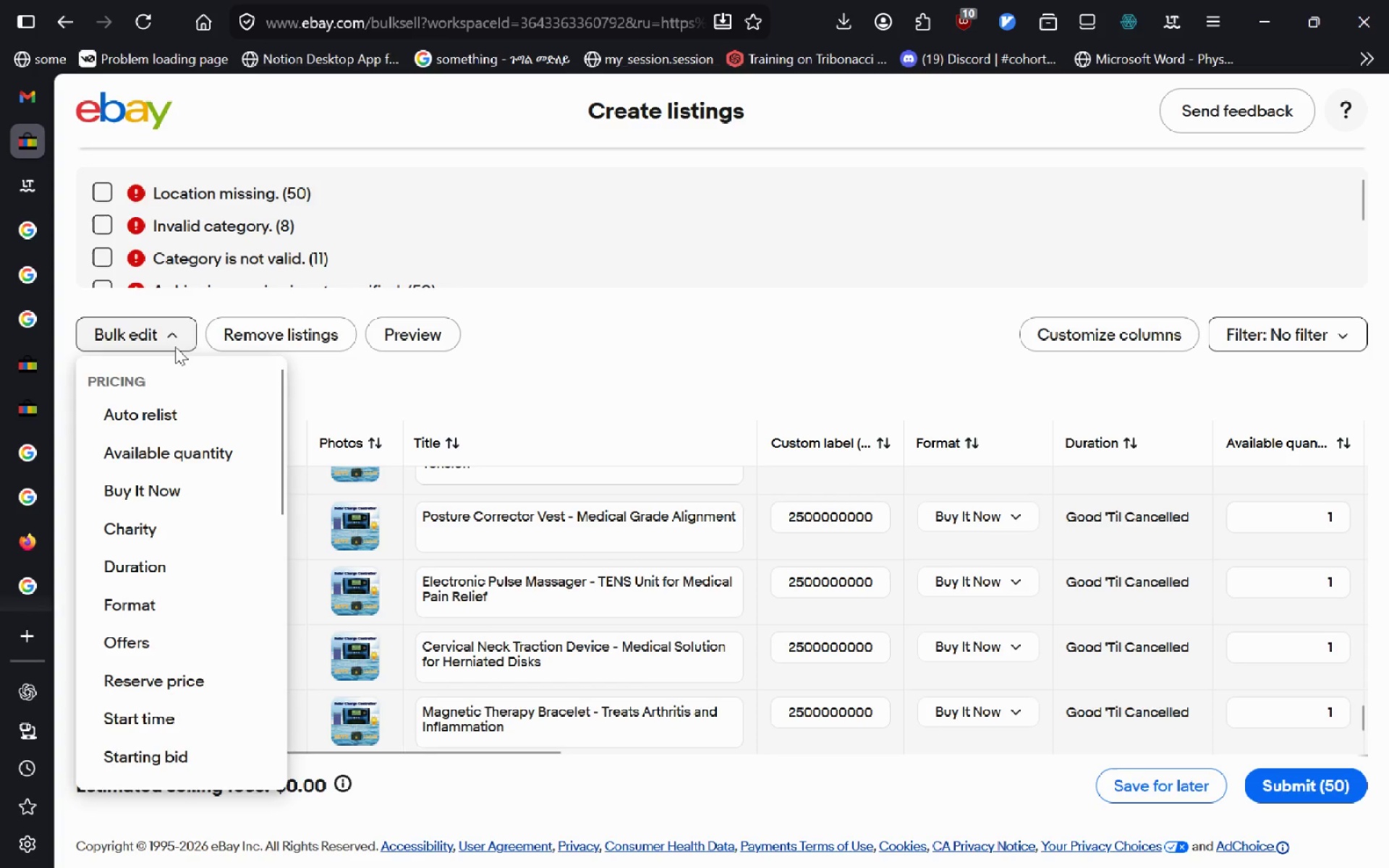 
mouse_move([232, 654])
 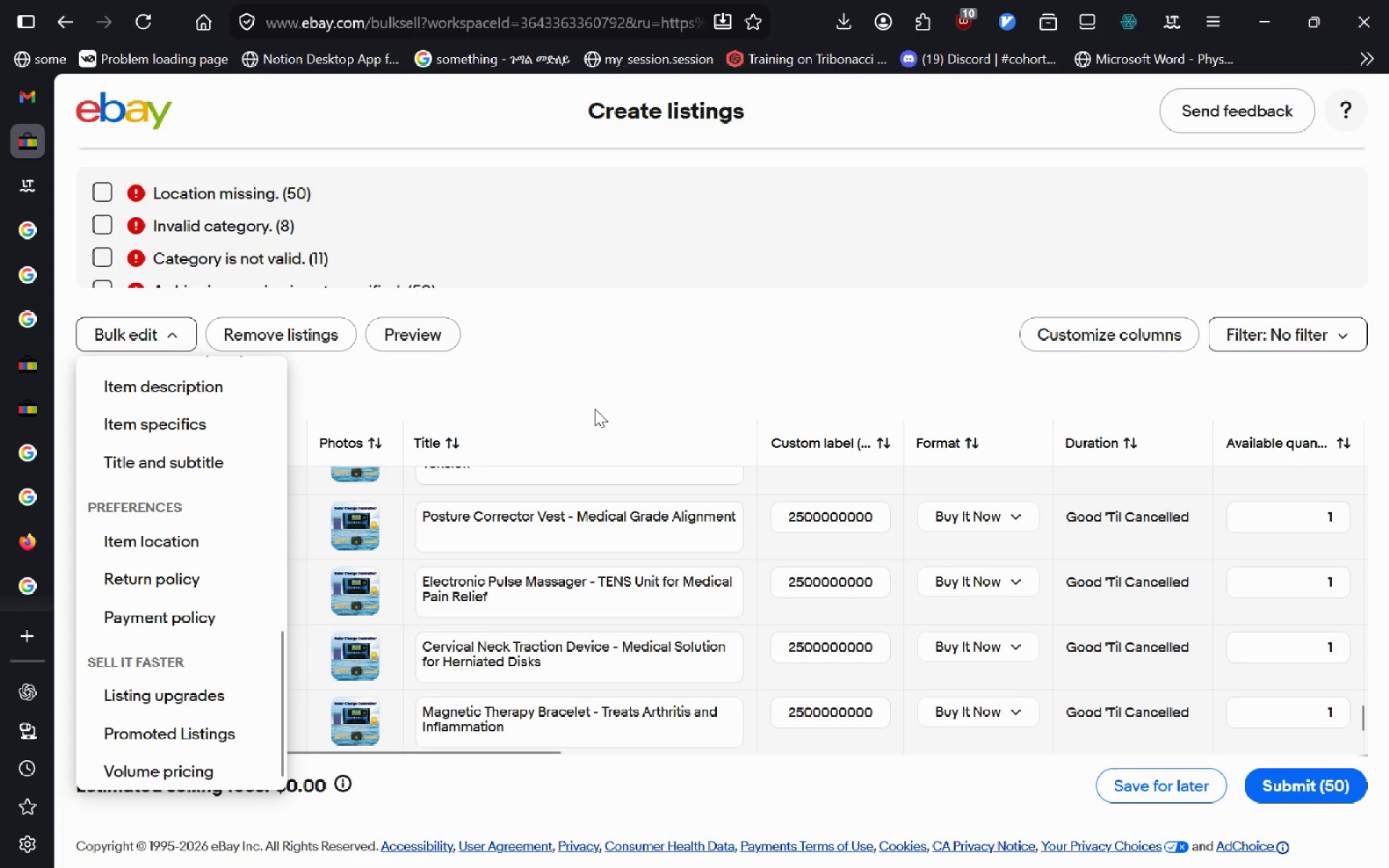 
left_click([595, 409])
 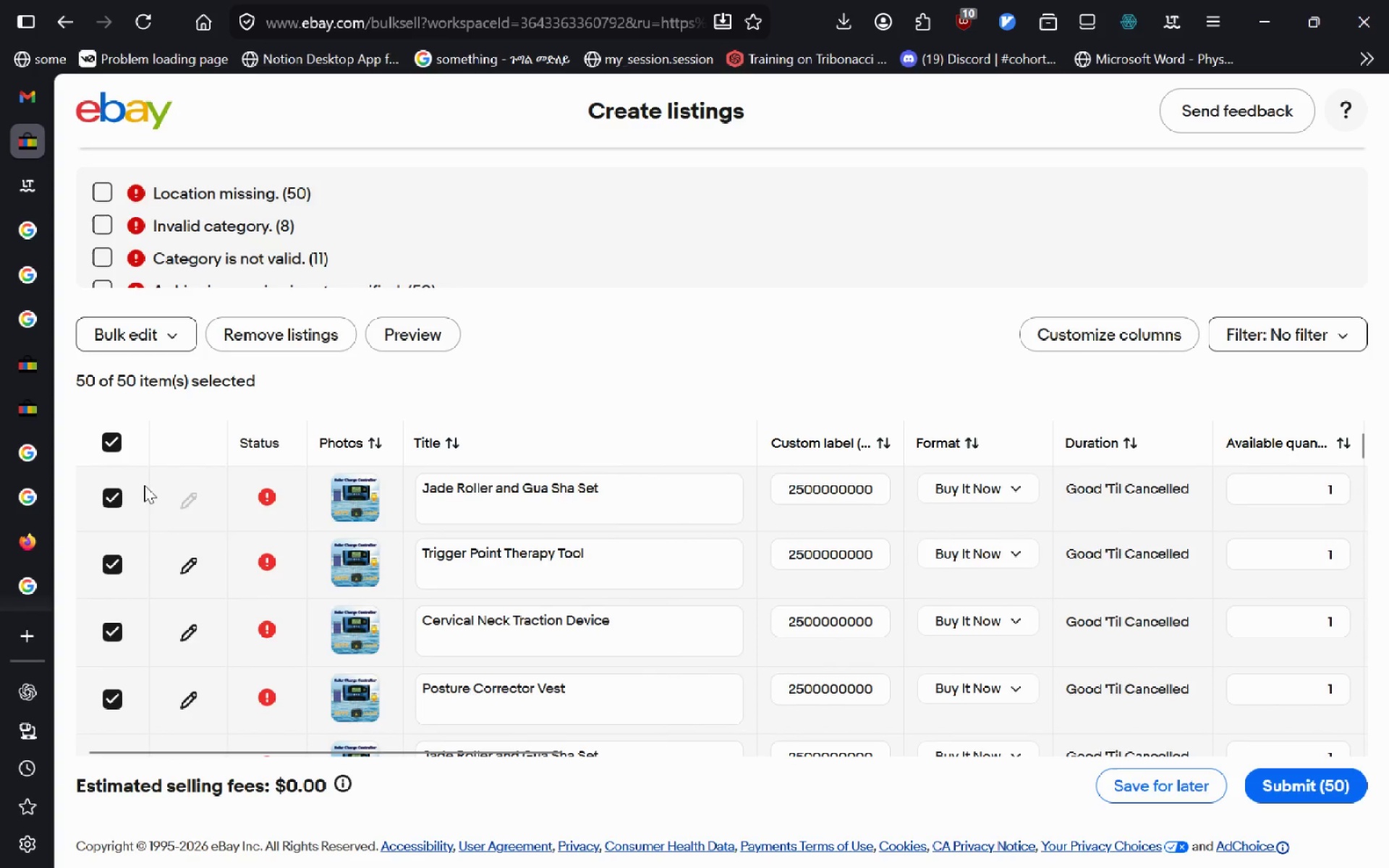 
left_click([109, 446])
 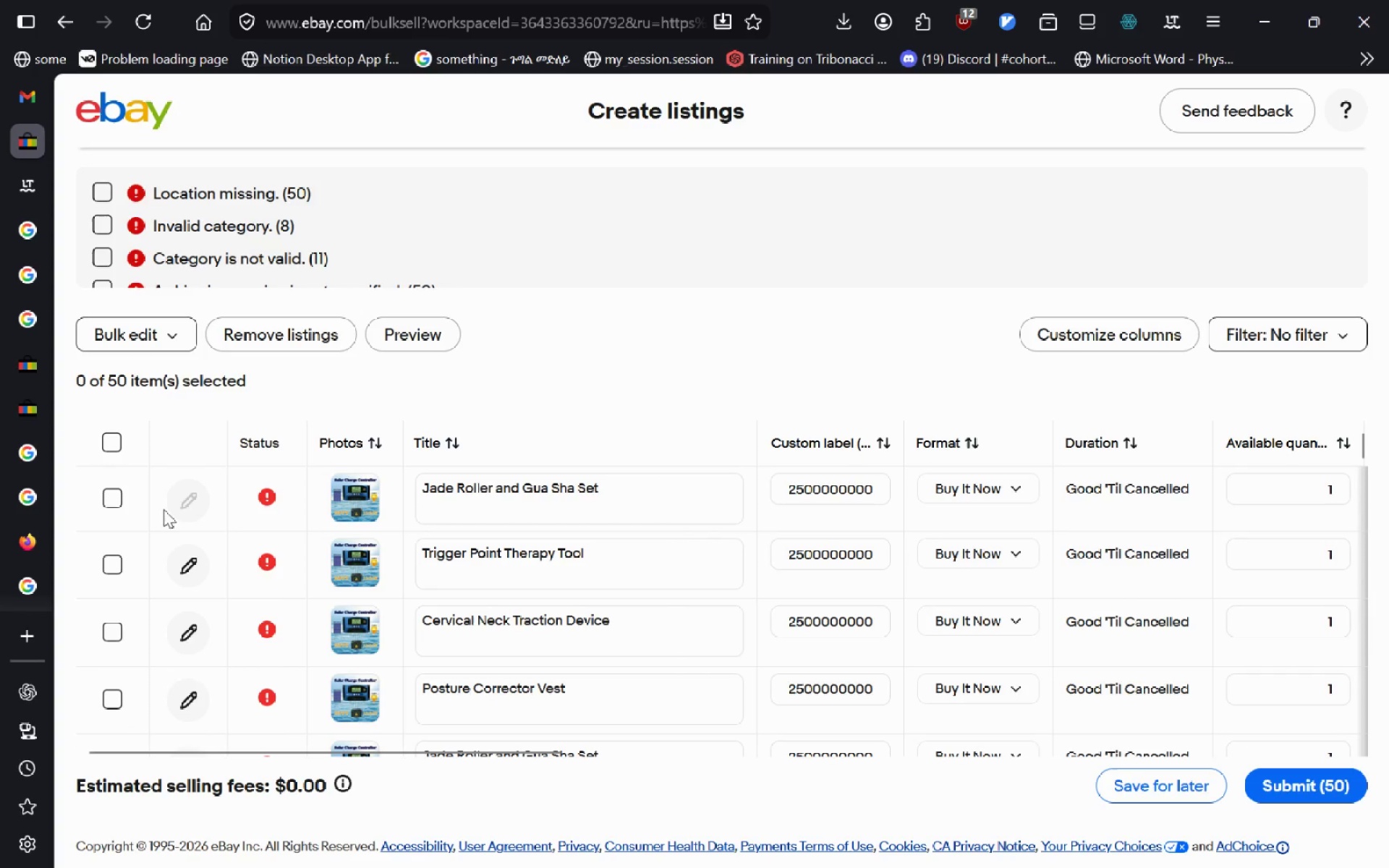 
left_click([178, 504])
 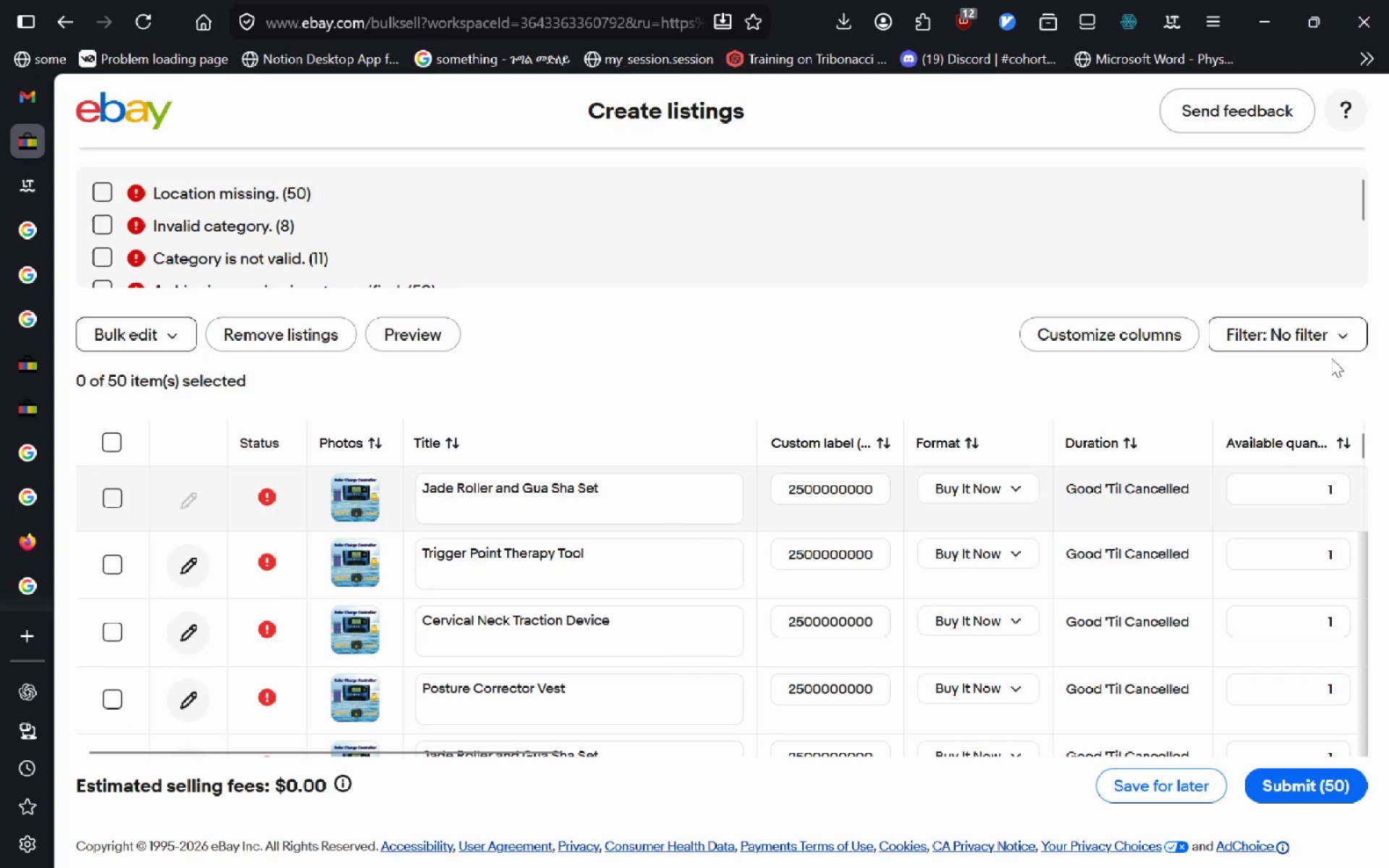 
left_click([1339, 347])
 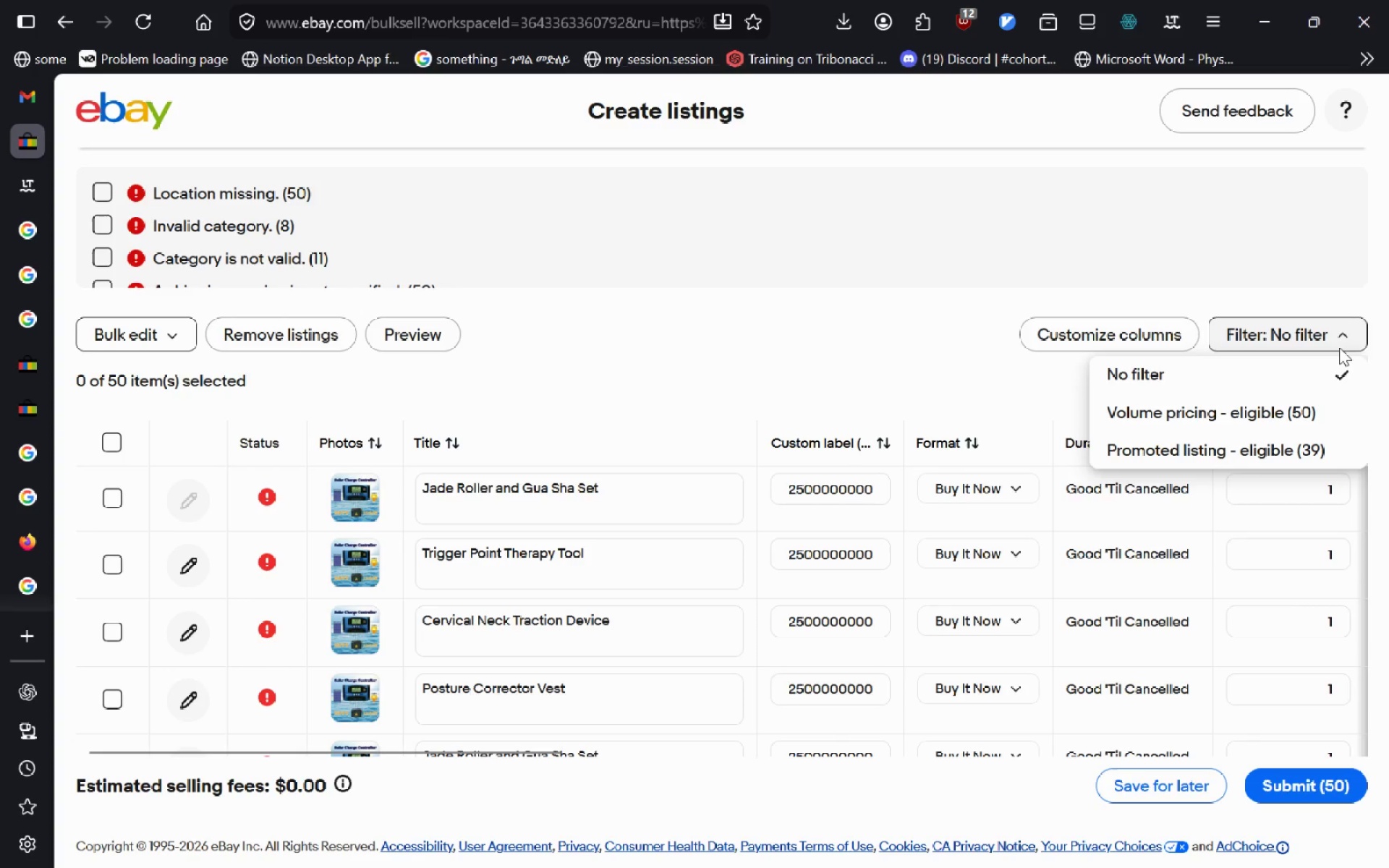 
left_click([1339, 347])
 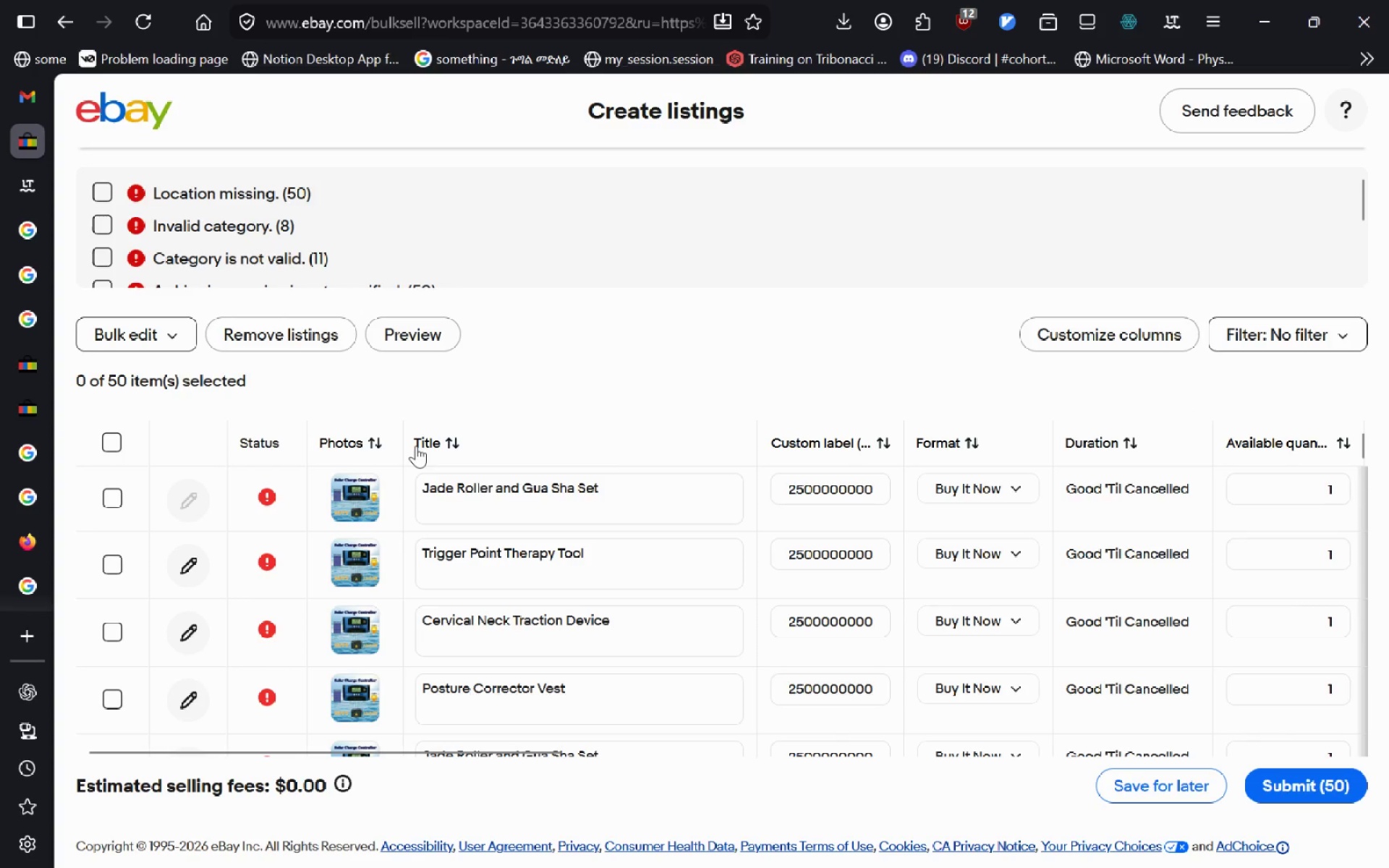 
wait(6.14)
 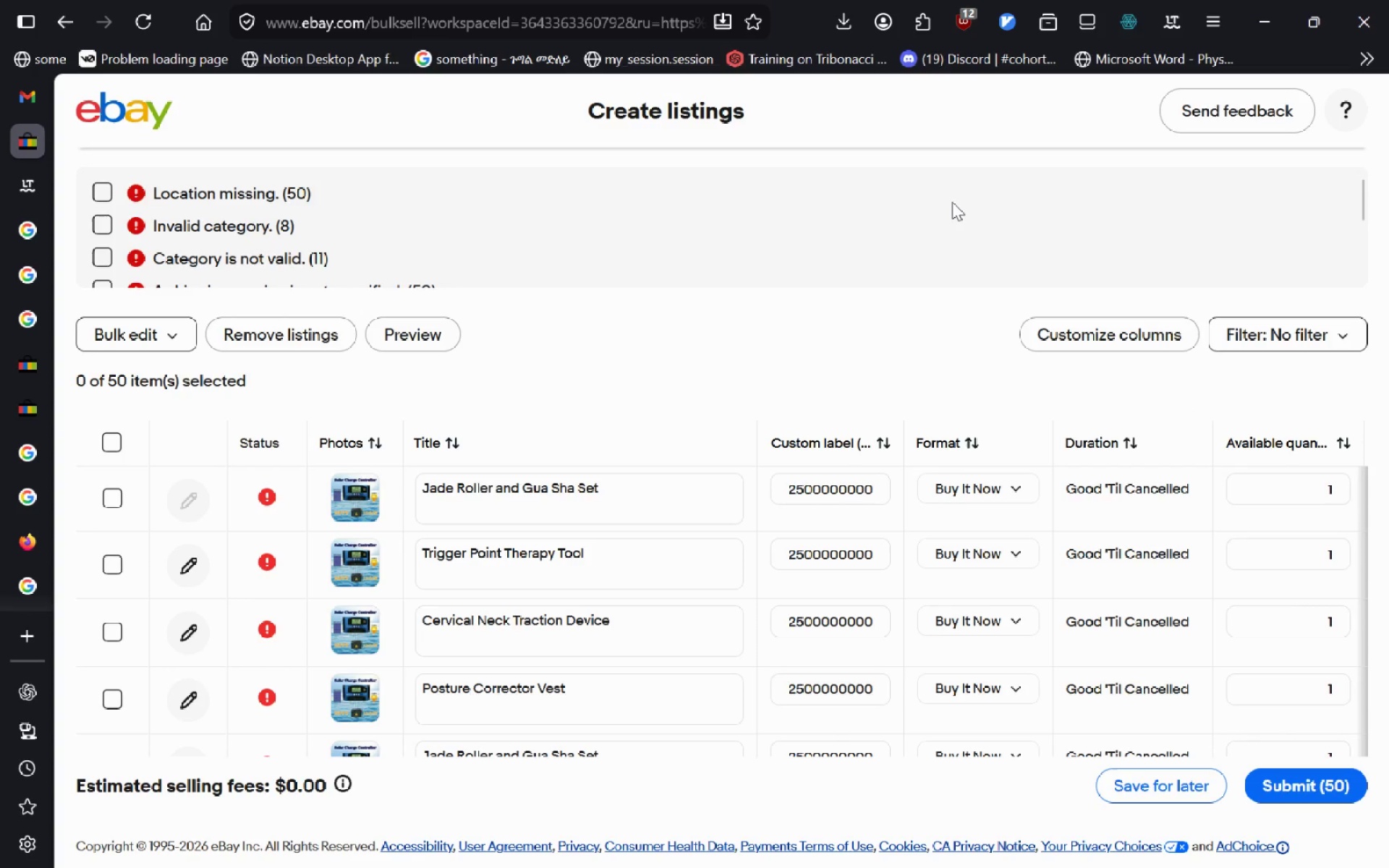 
left_click([107, 445])
 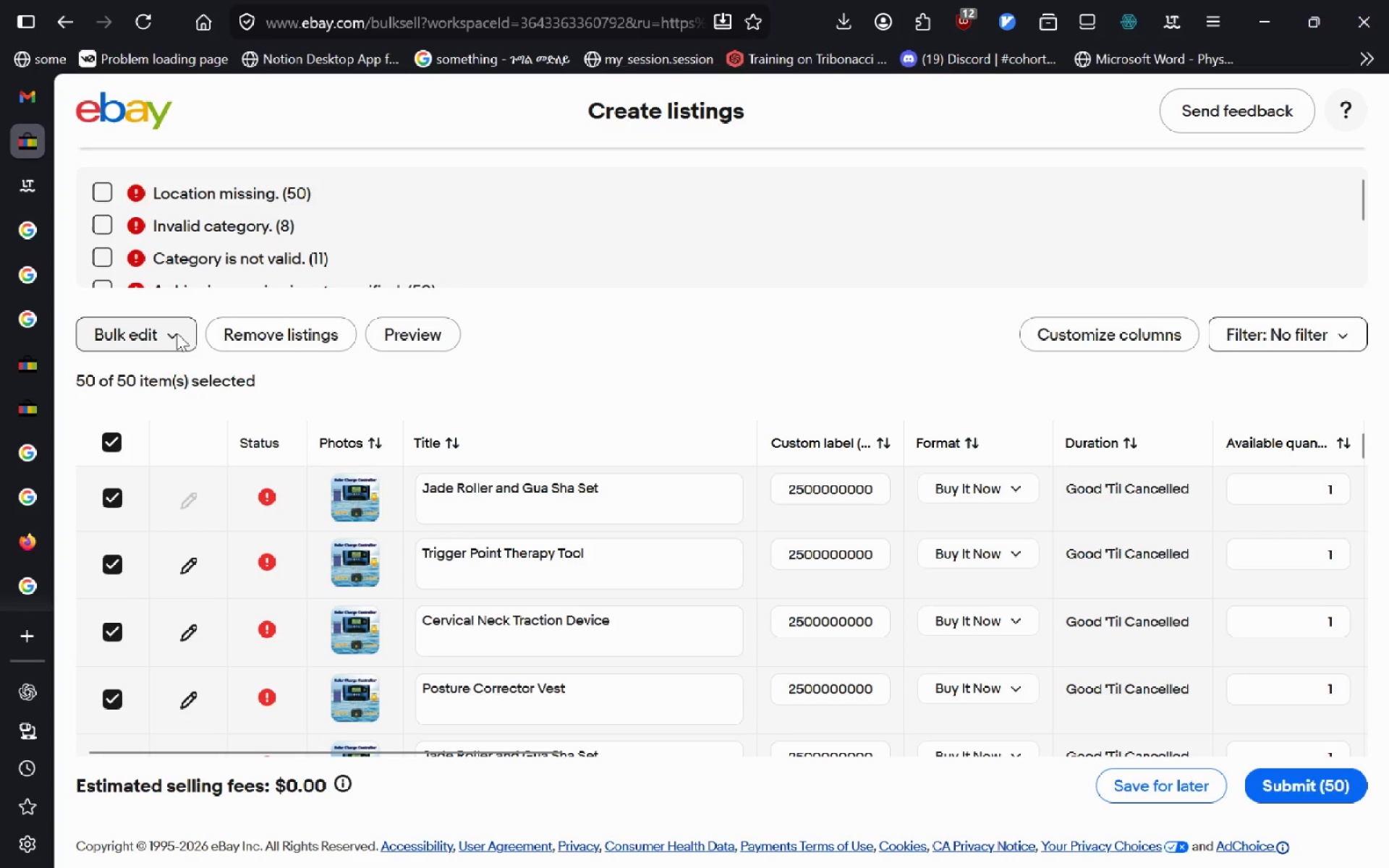 
left_click([177, 333])
 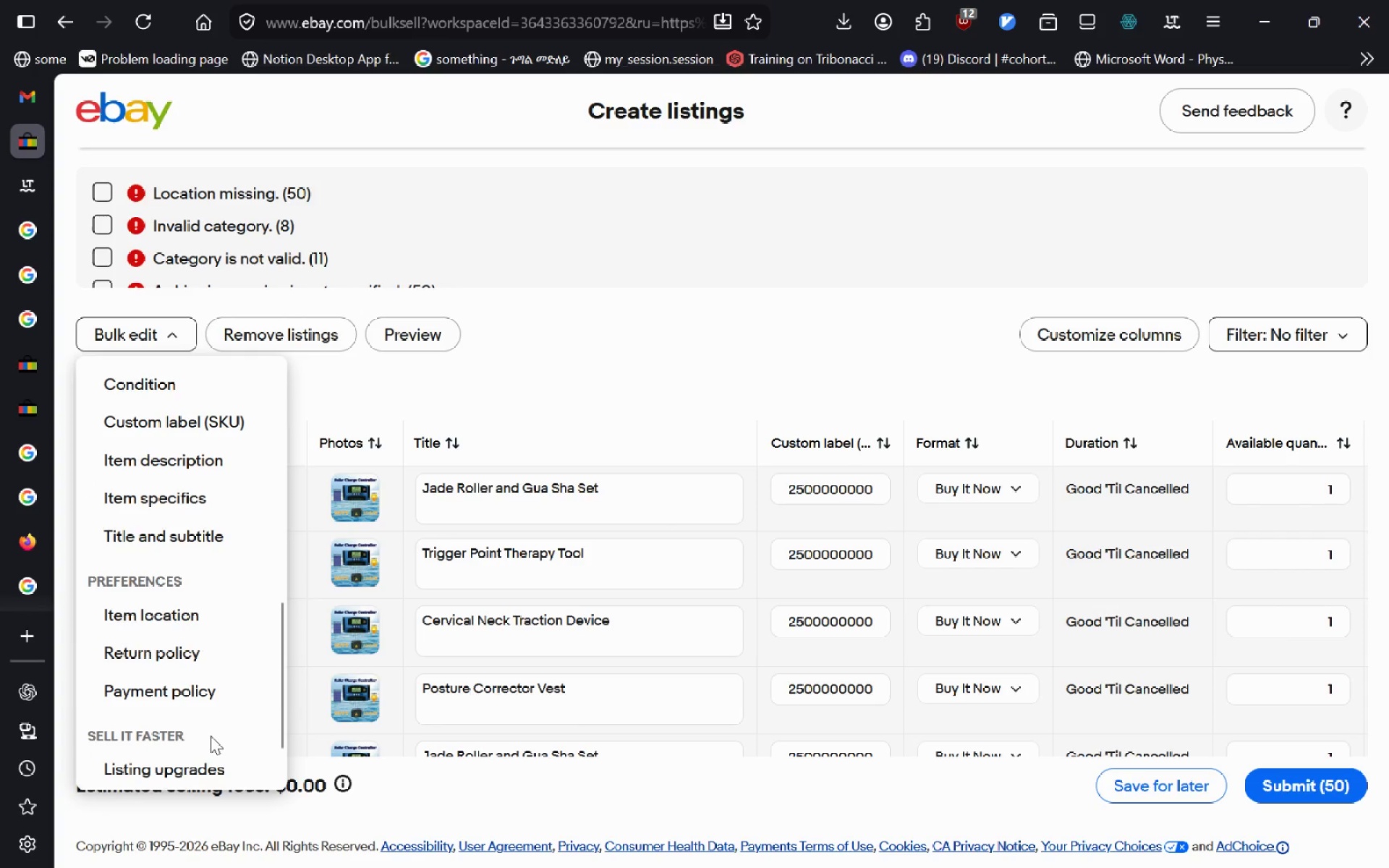 
wait(5.81)
 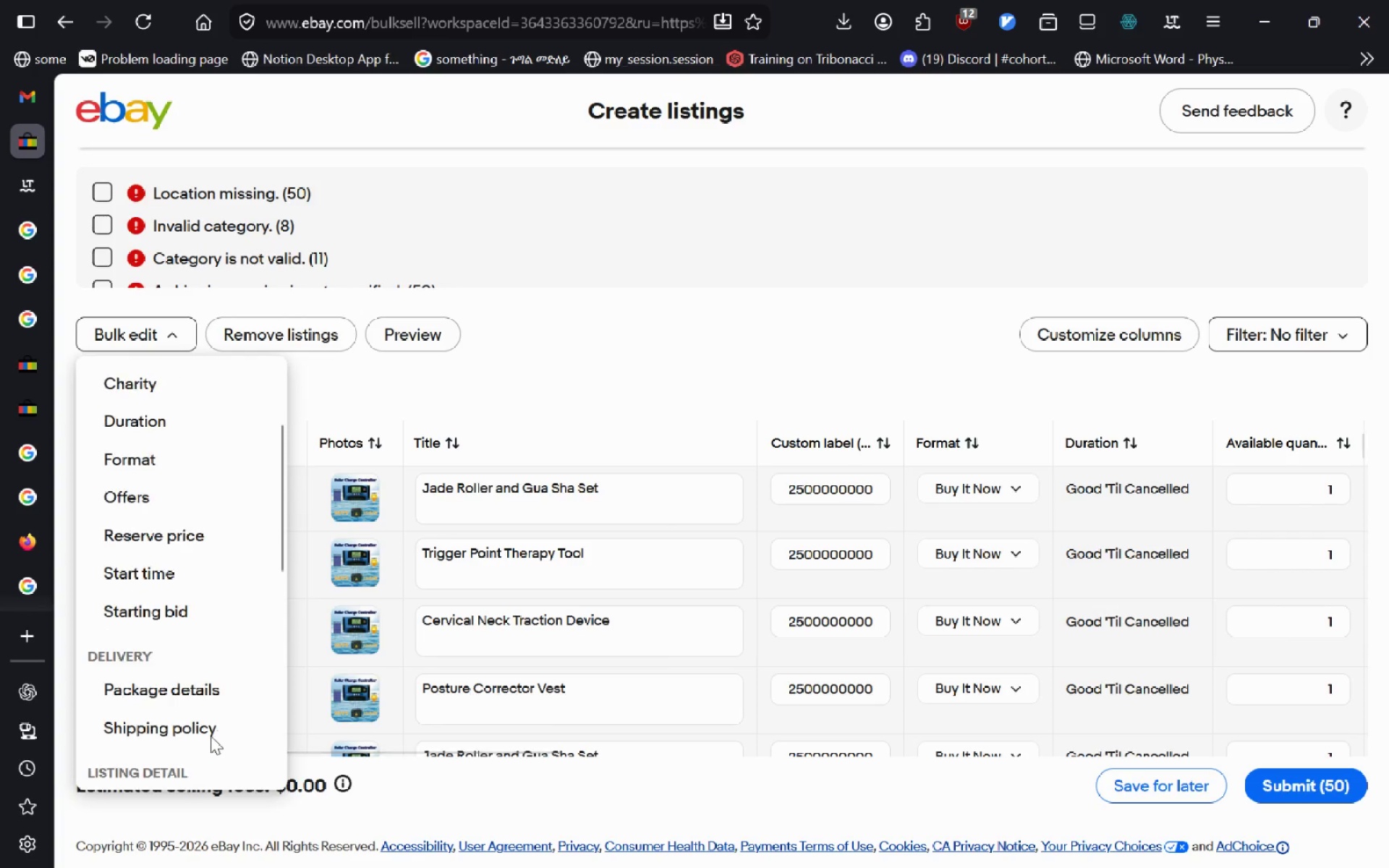 
left_click([202, 622])
 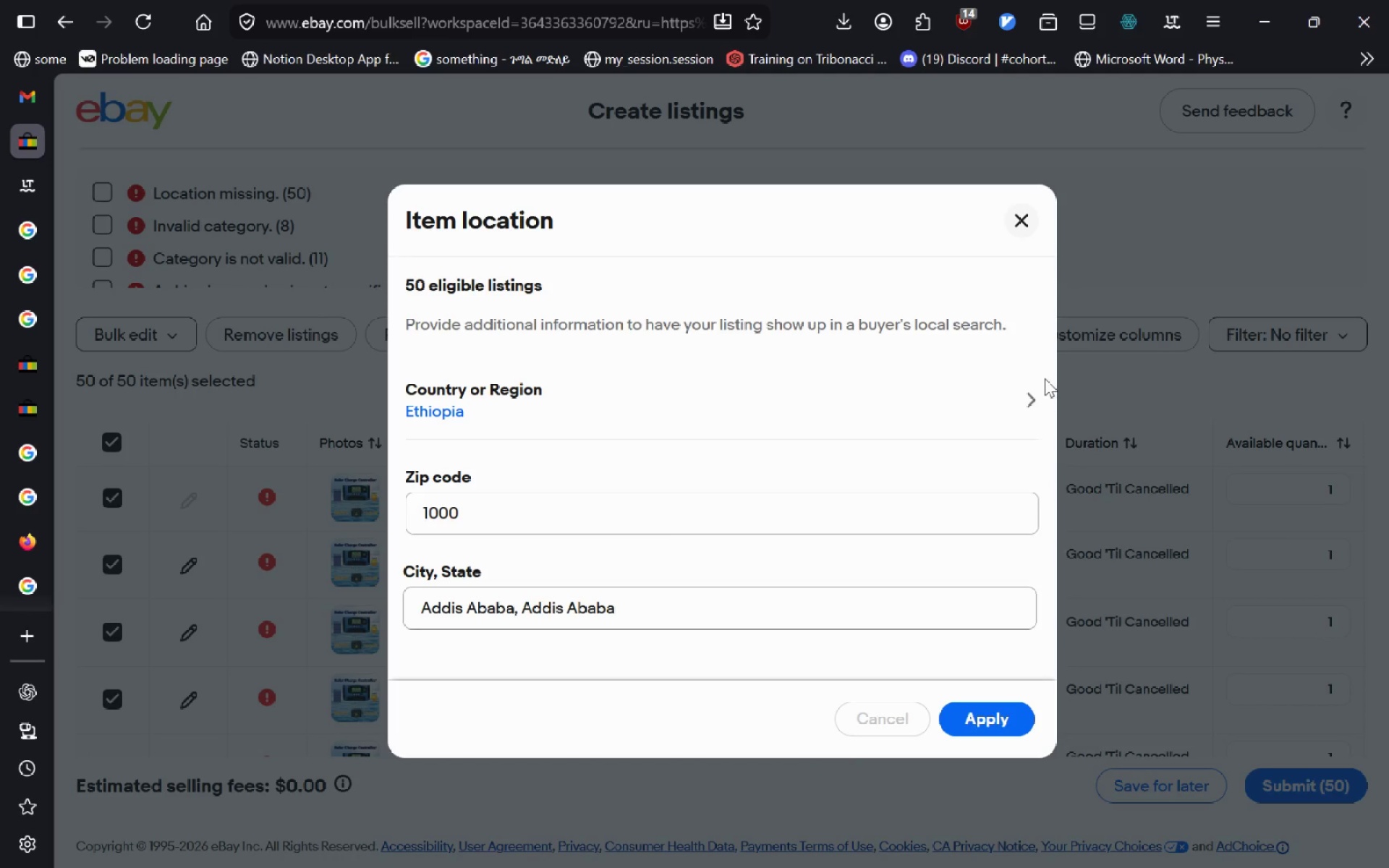 
wait(6.75)
 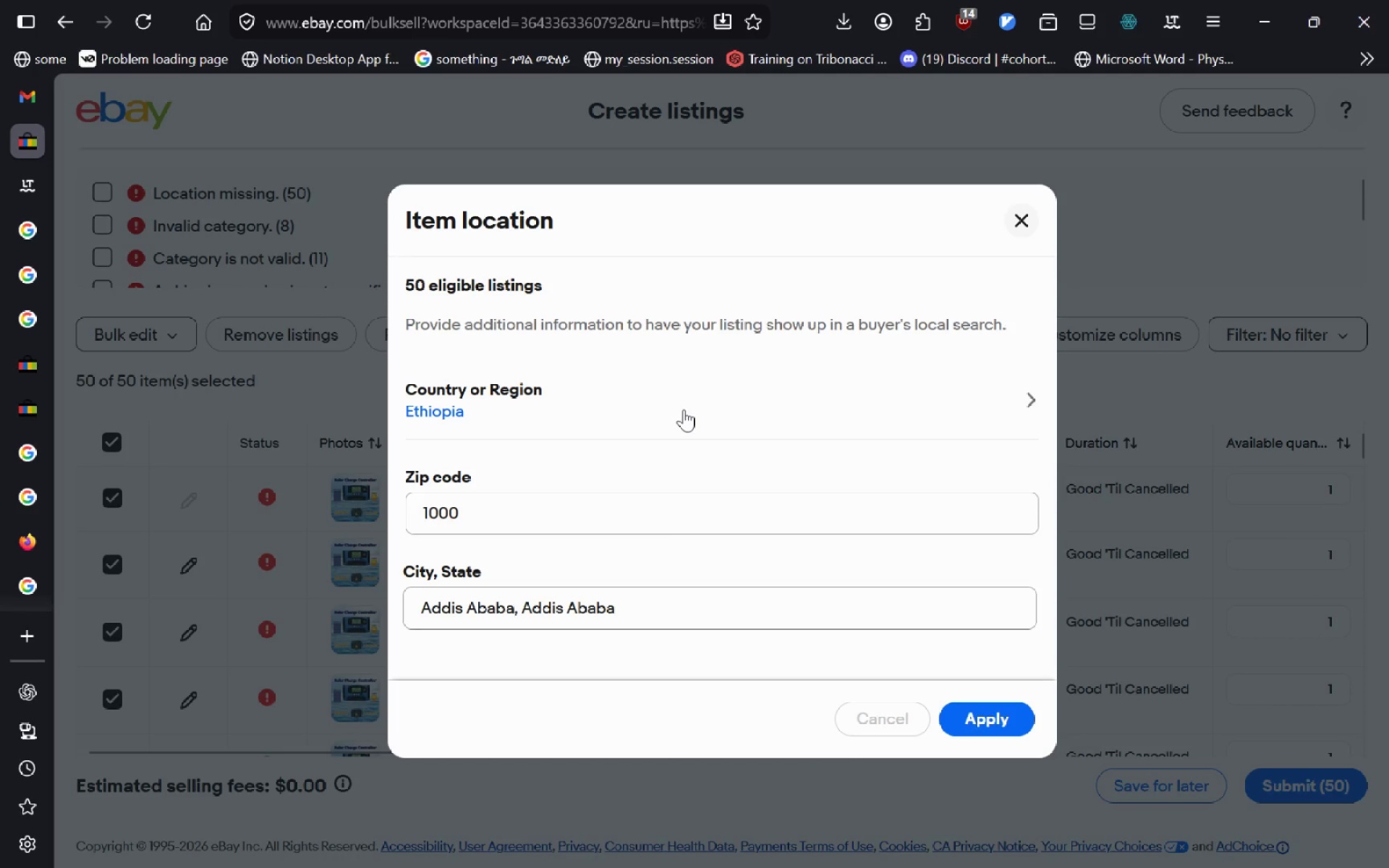 
left_click([1032, 400])
 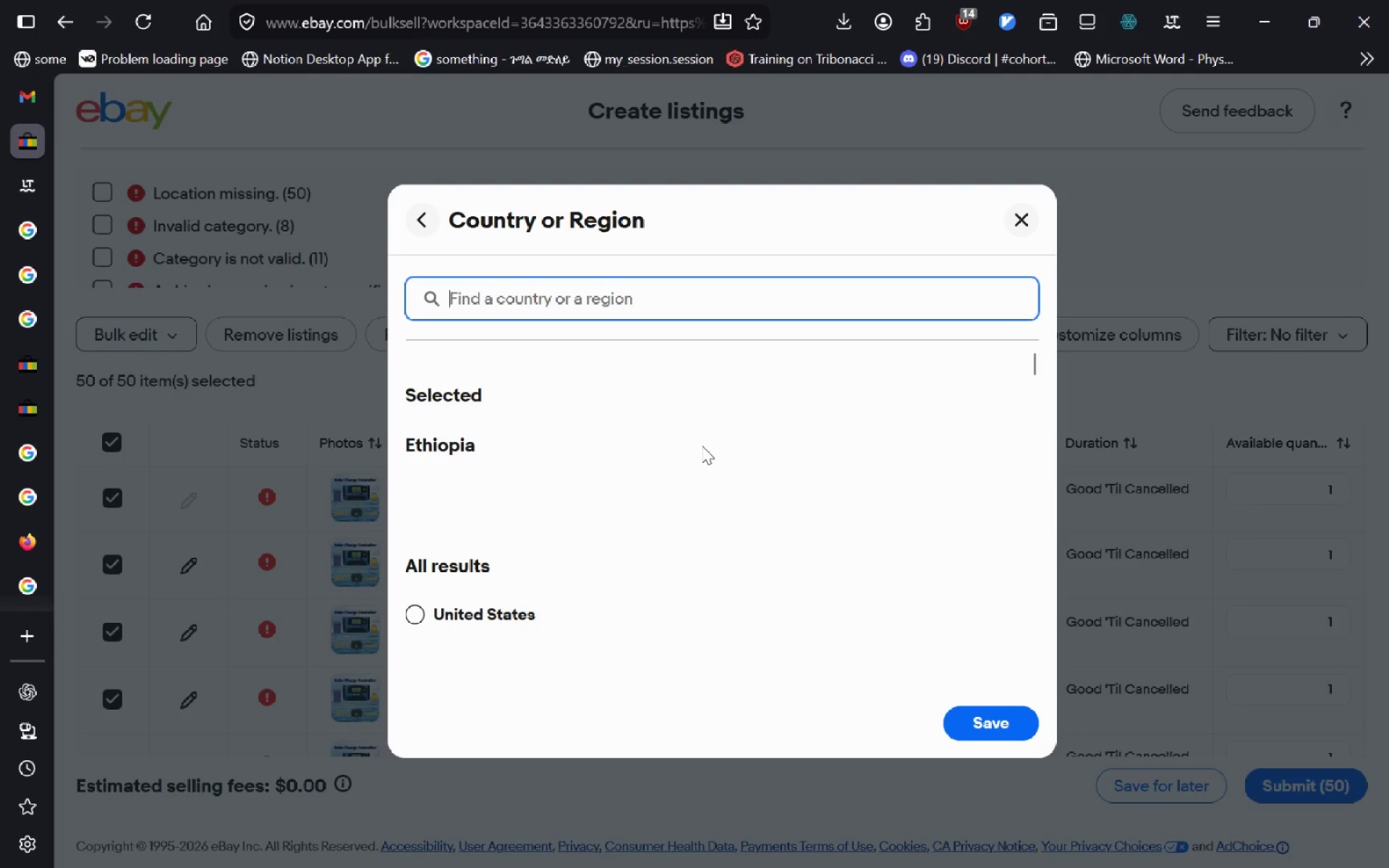 
mouse_move([624, 524])
 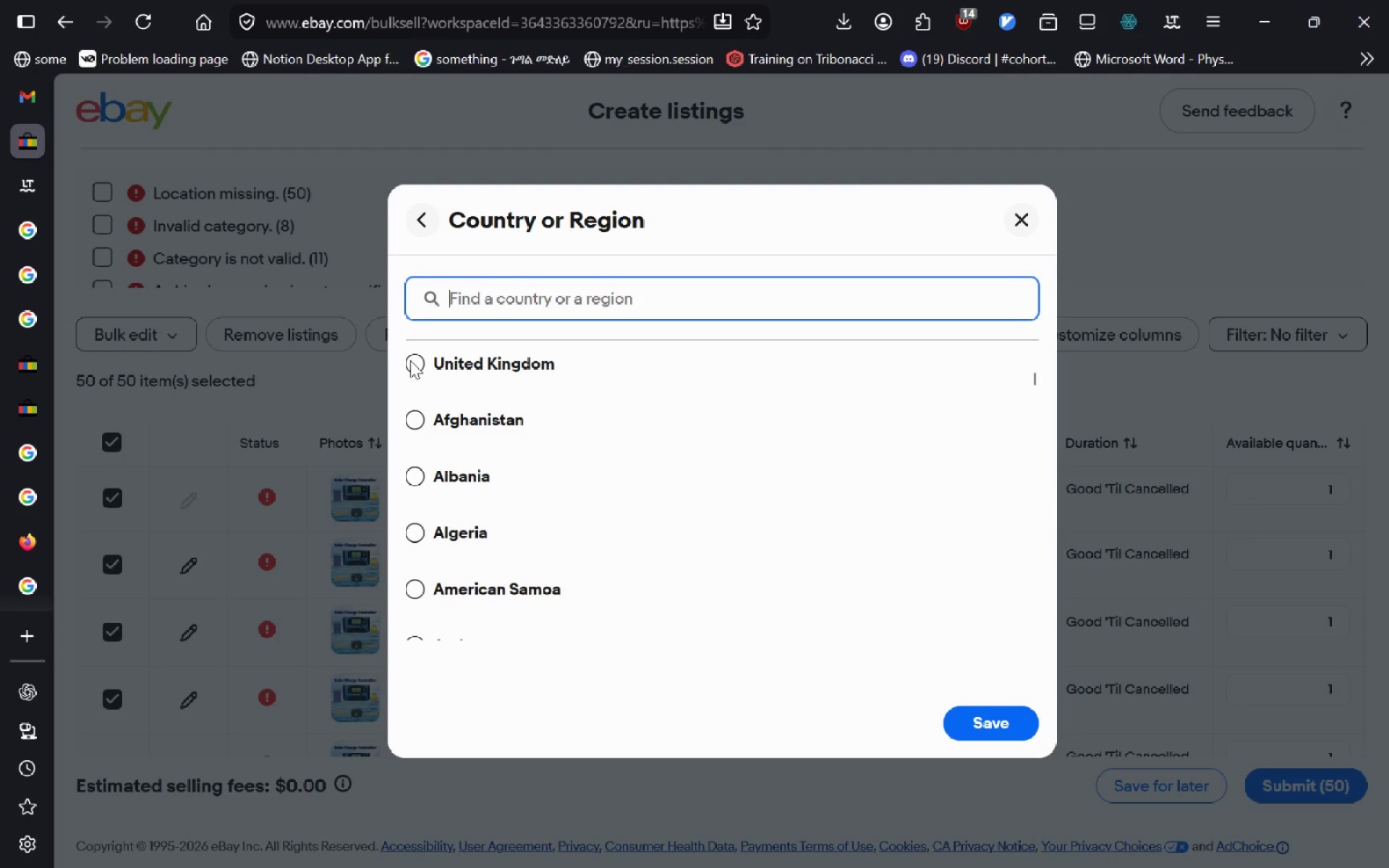 
left_click([410, 360])
 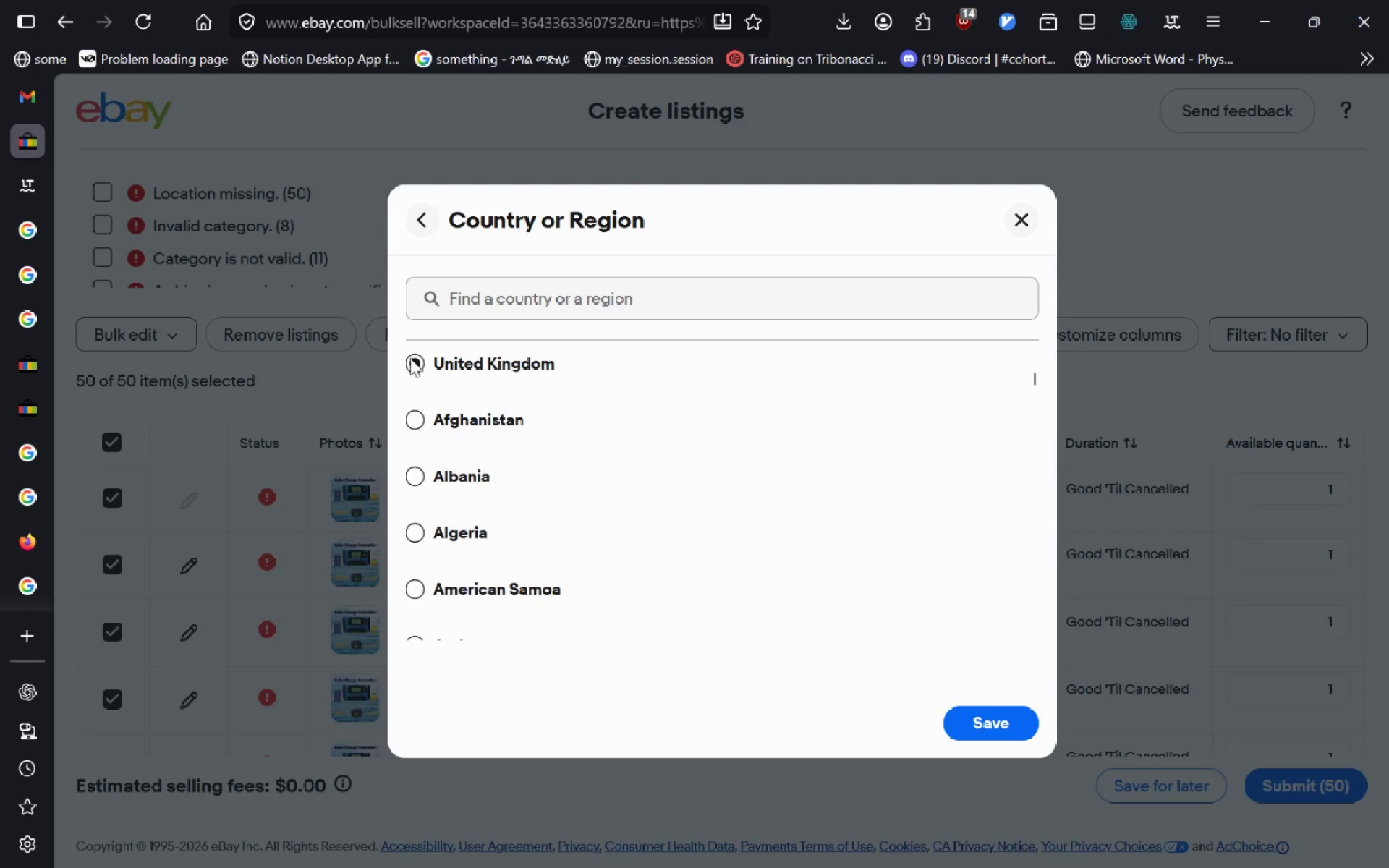 
left_click([410, 358])
 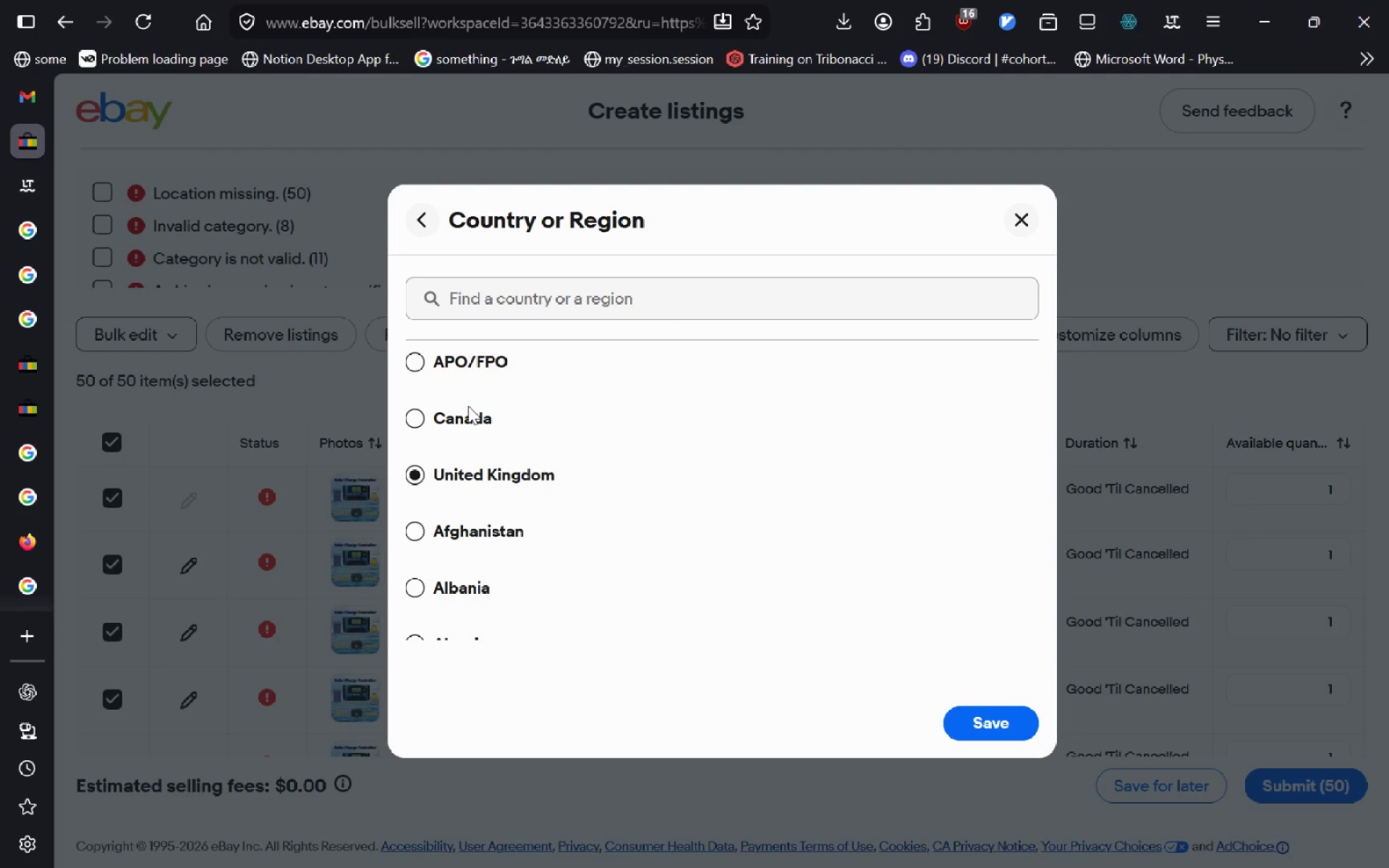 
wait(10.38)
 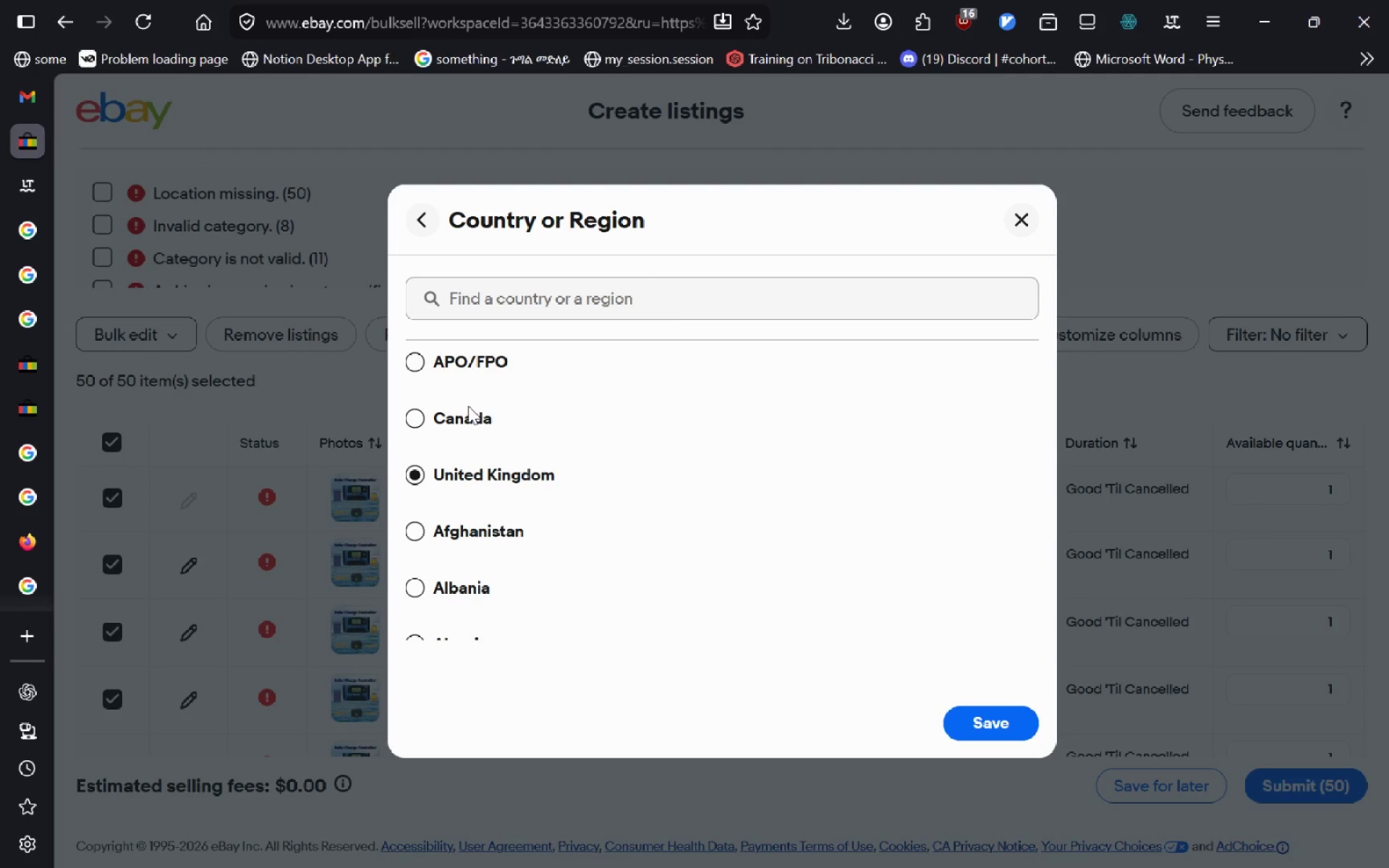 
left_click([414, 465])
 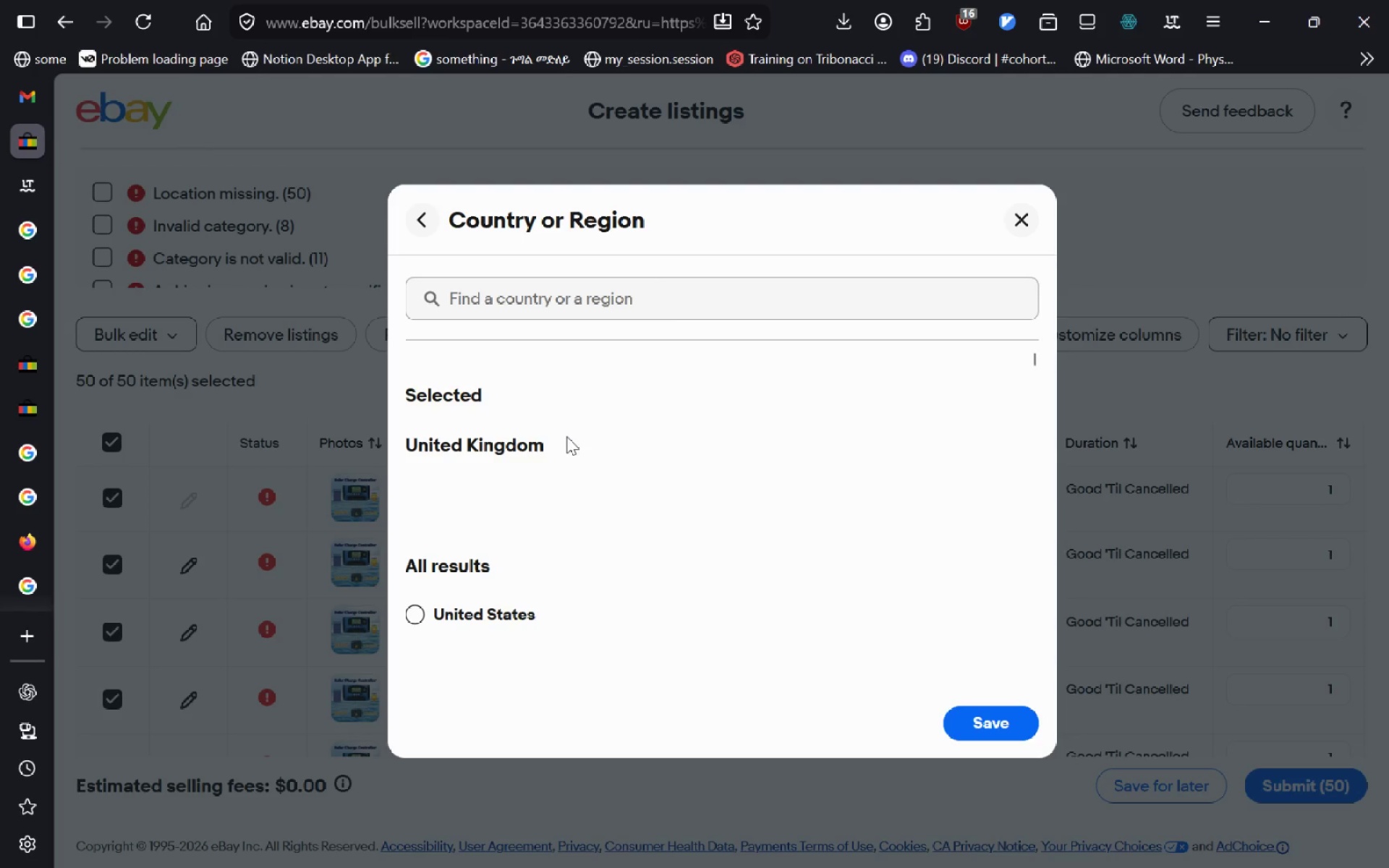 
mouse_move([529, 610])
 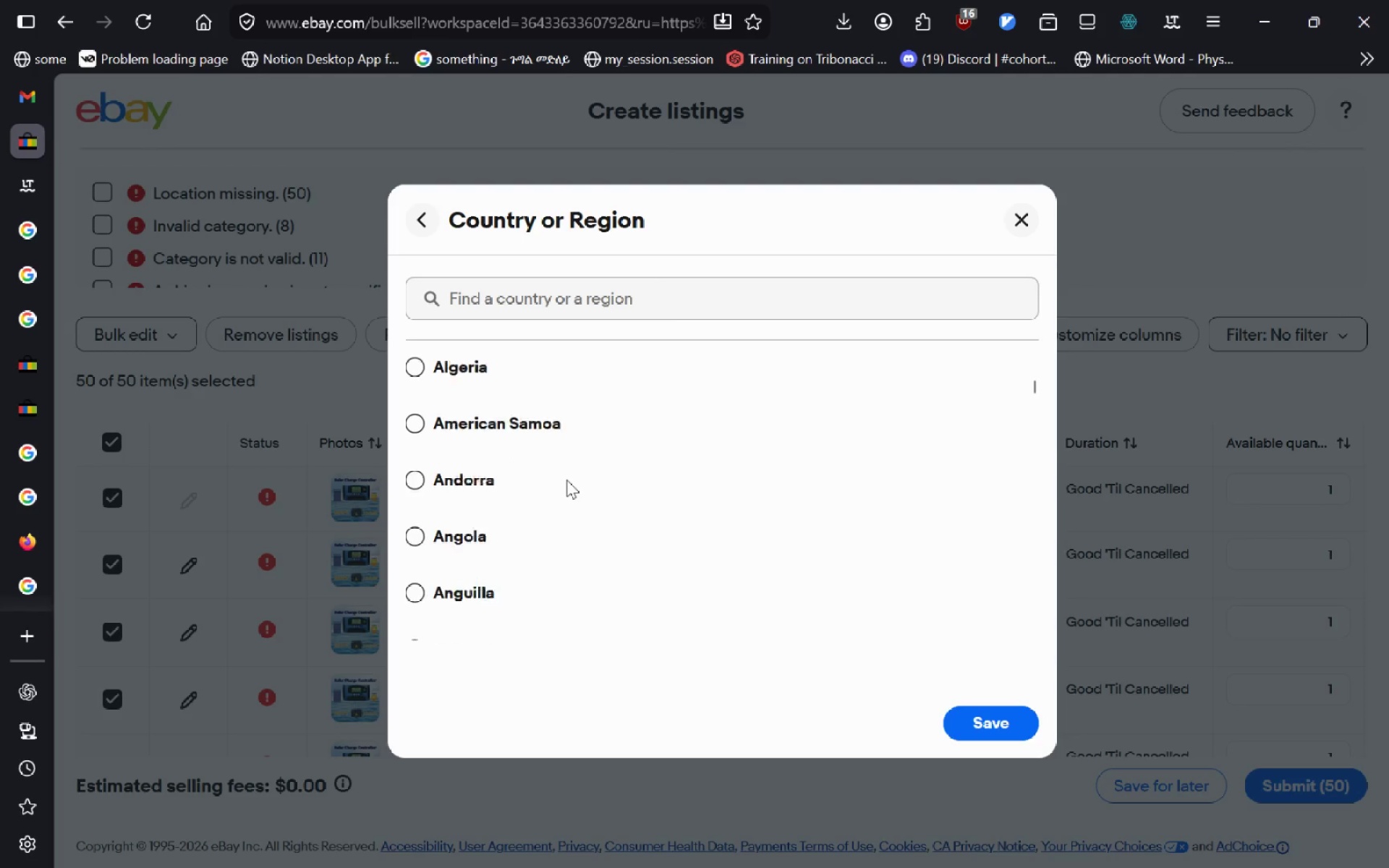 
wait(8.36)
 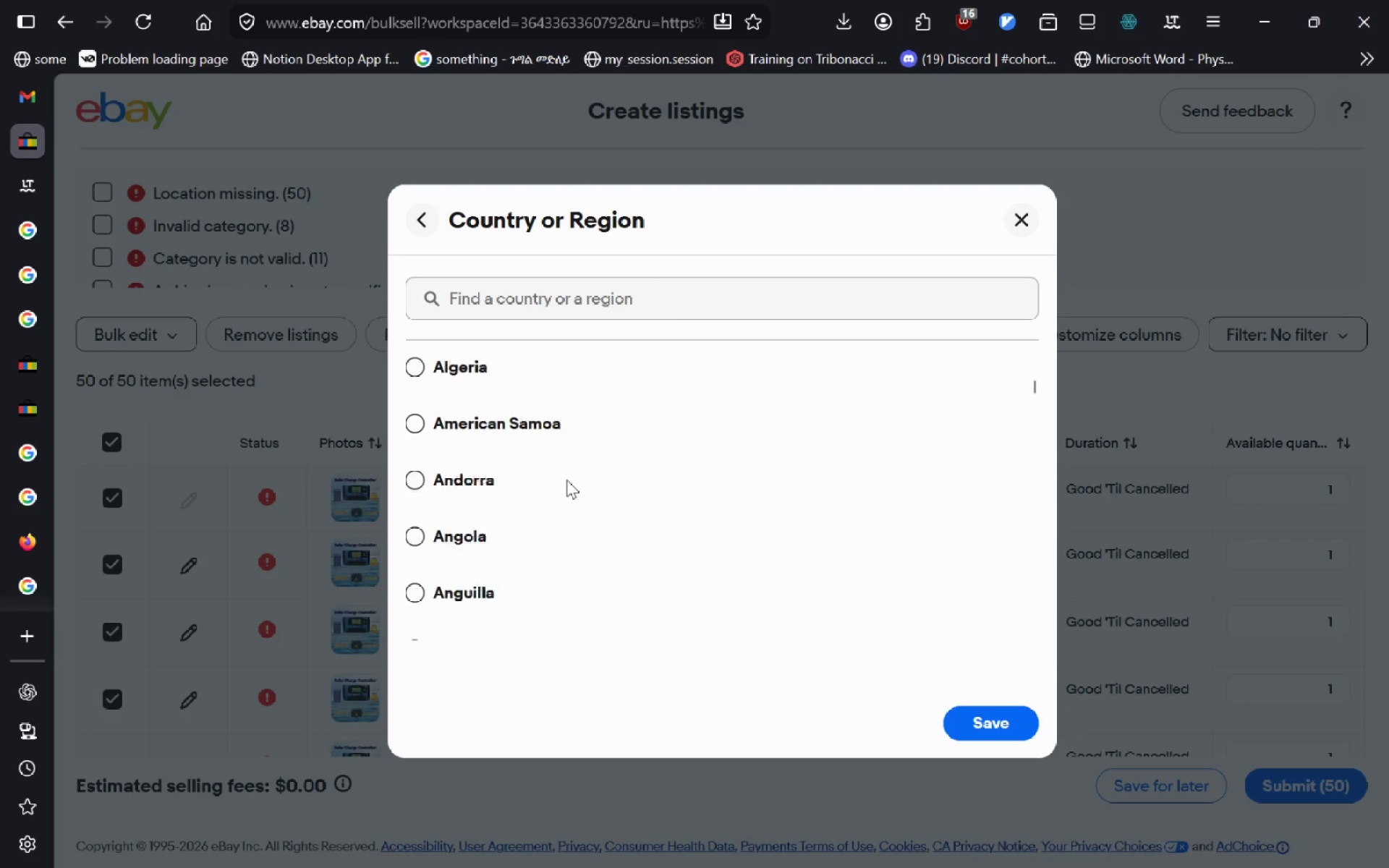 
left_click([989, 727])
 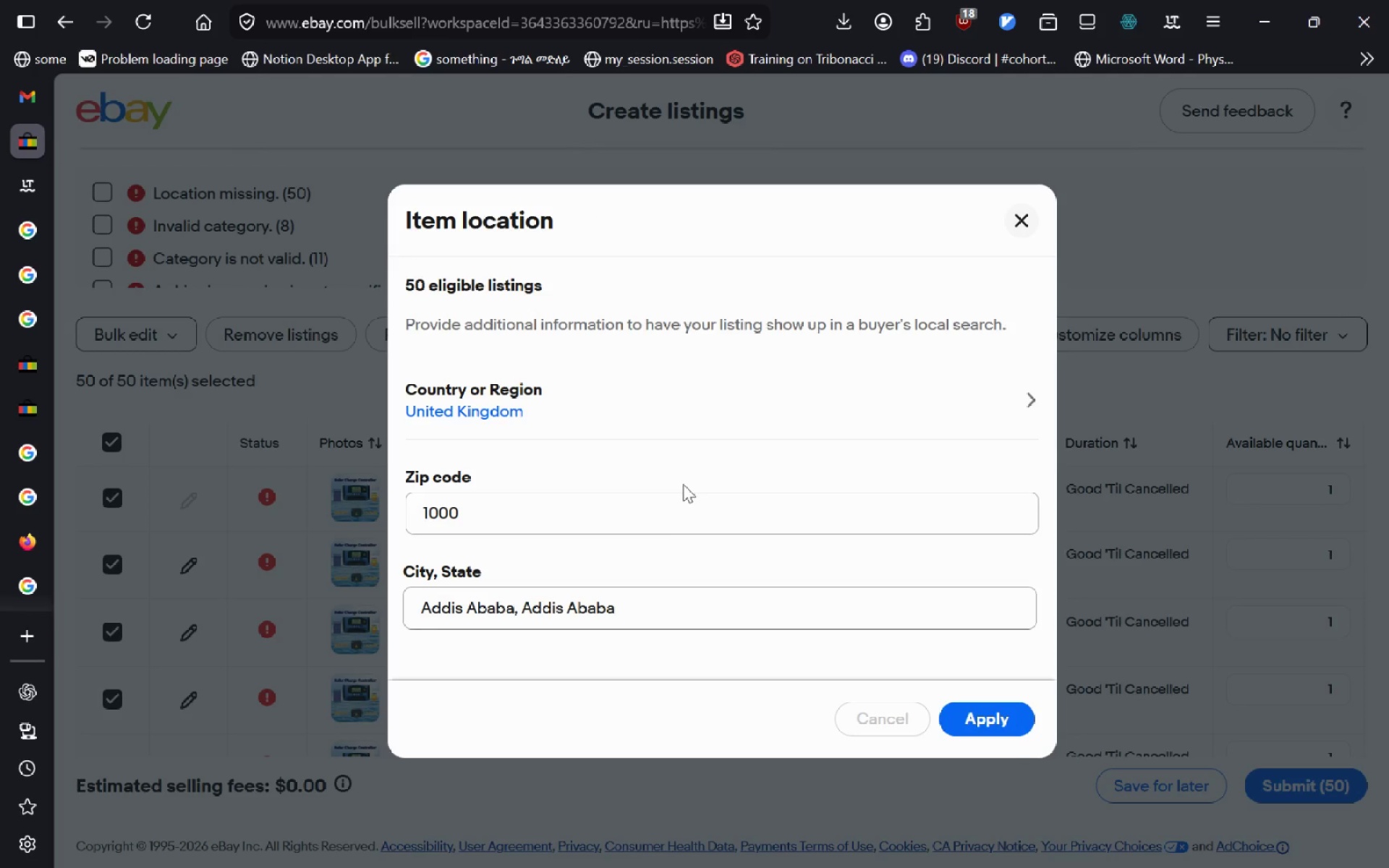 
left_click([681, 502])
 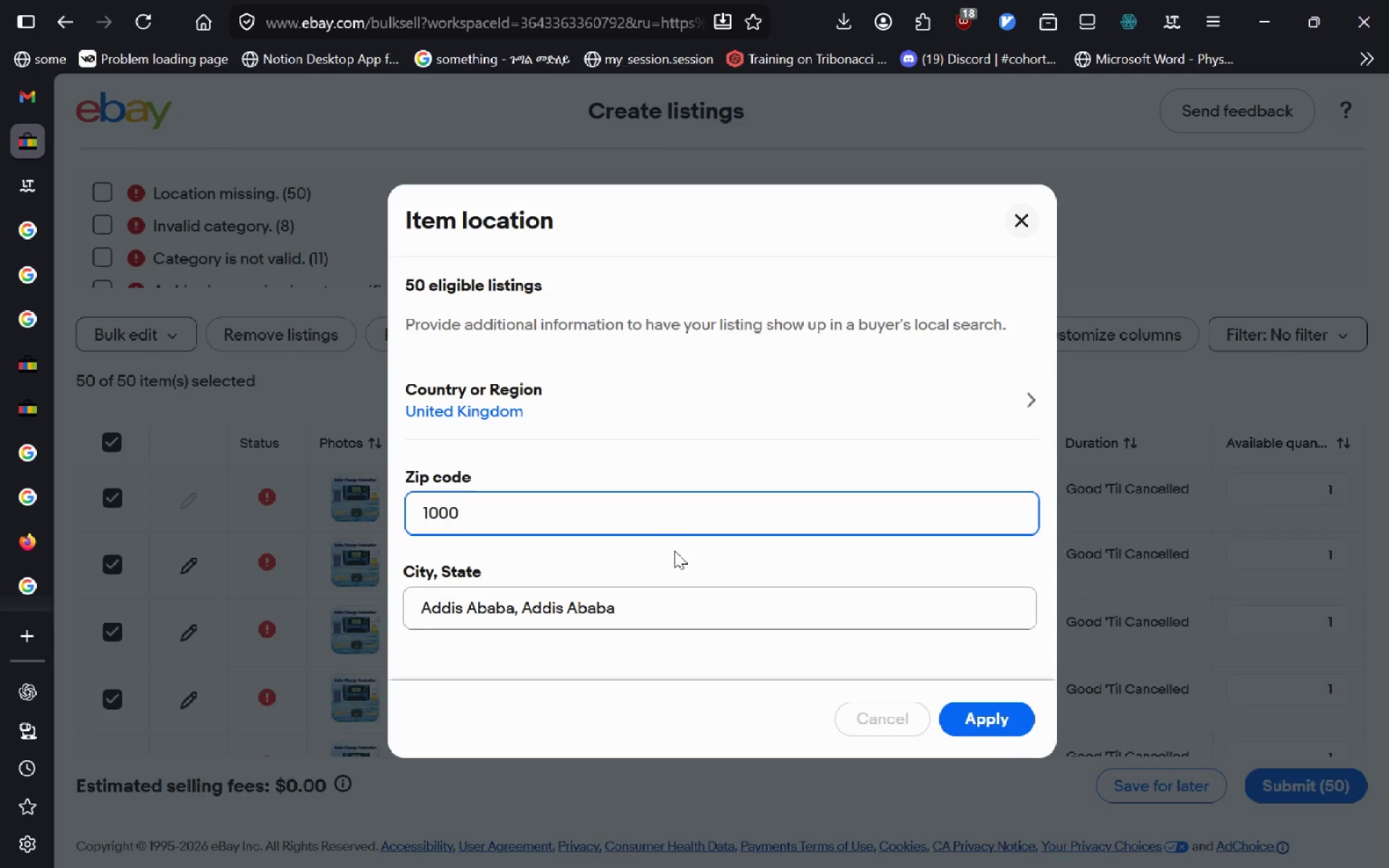 
left_click([678, 550])
 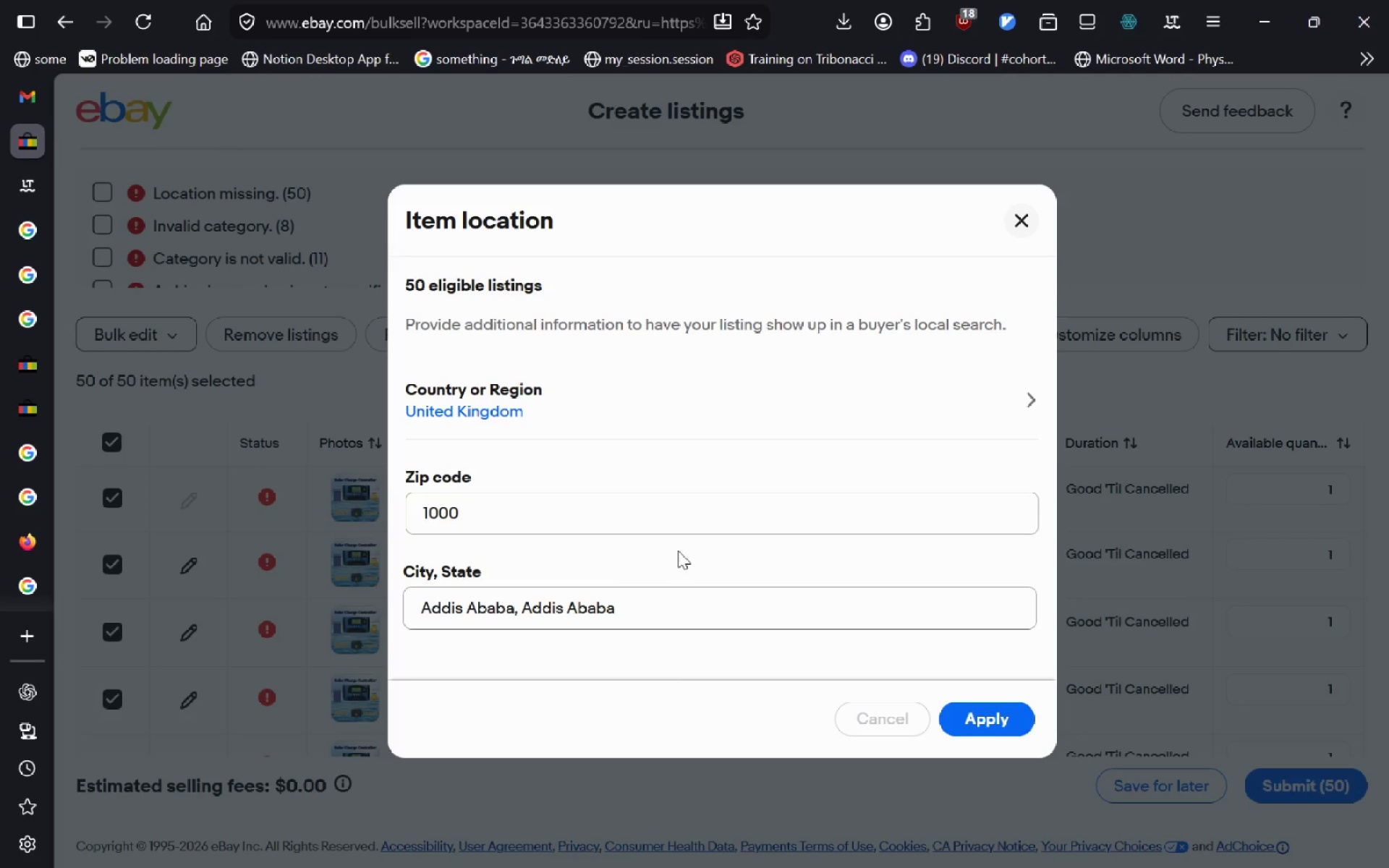 
left_click([678, 550])
 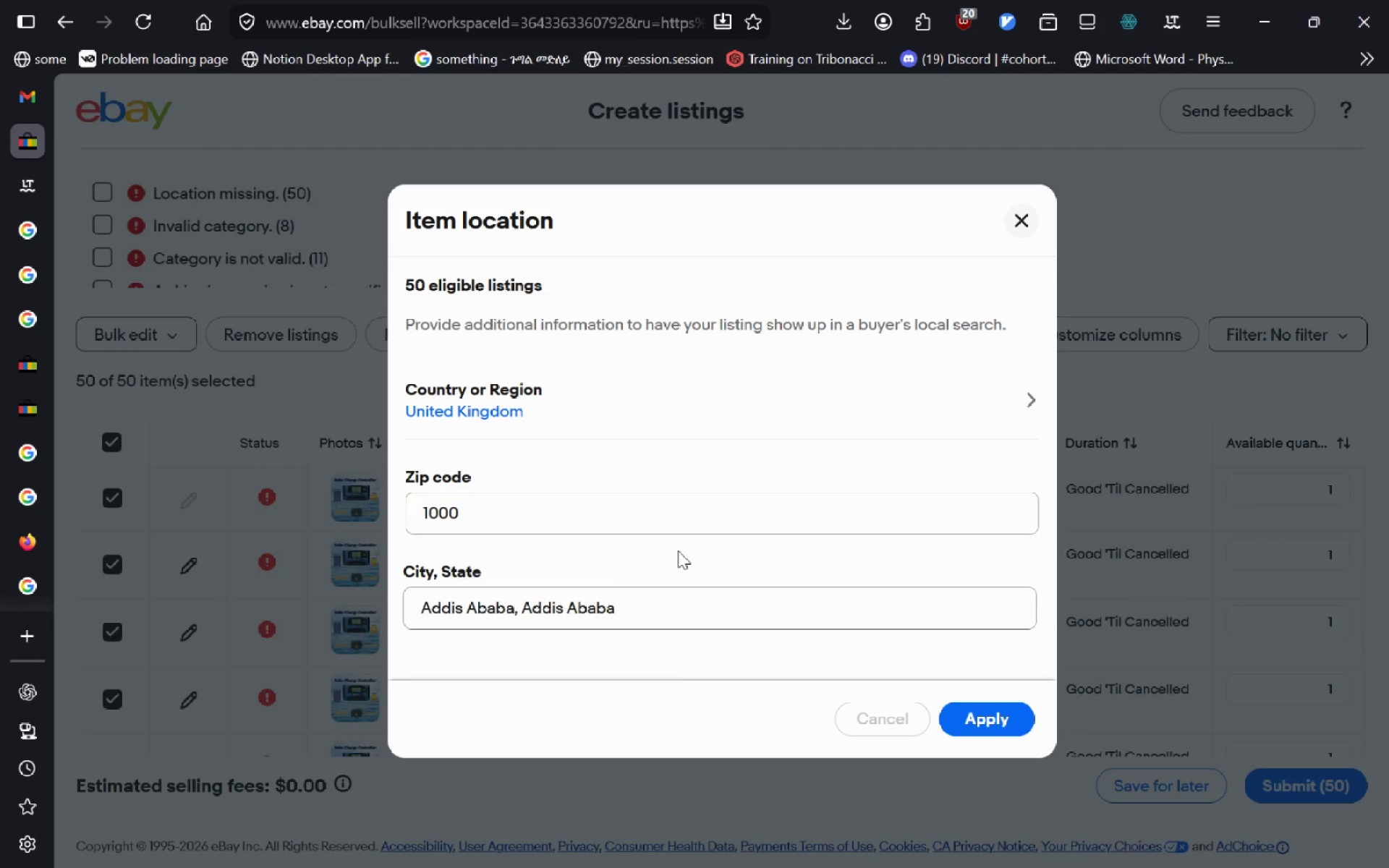 
wait(17.45)
 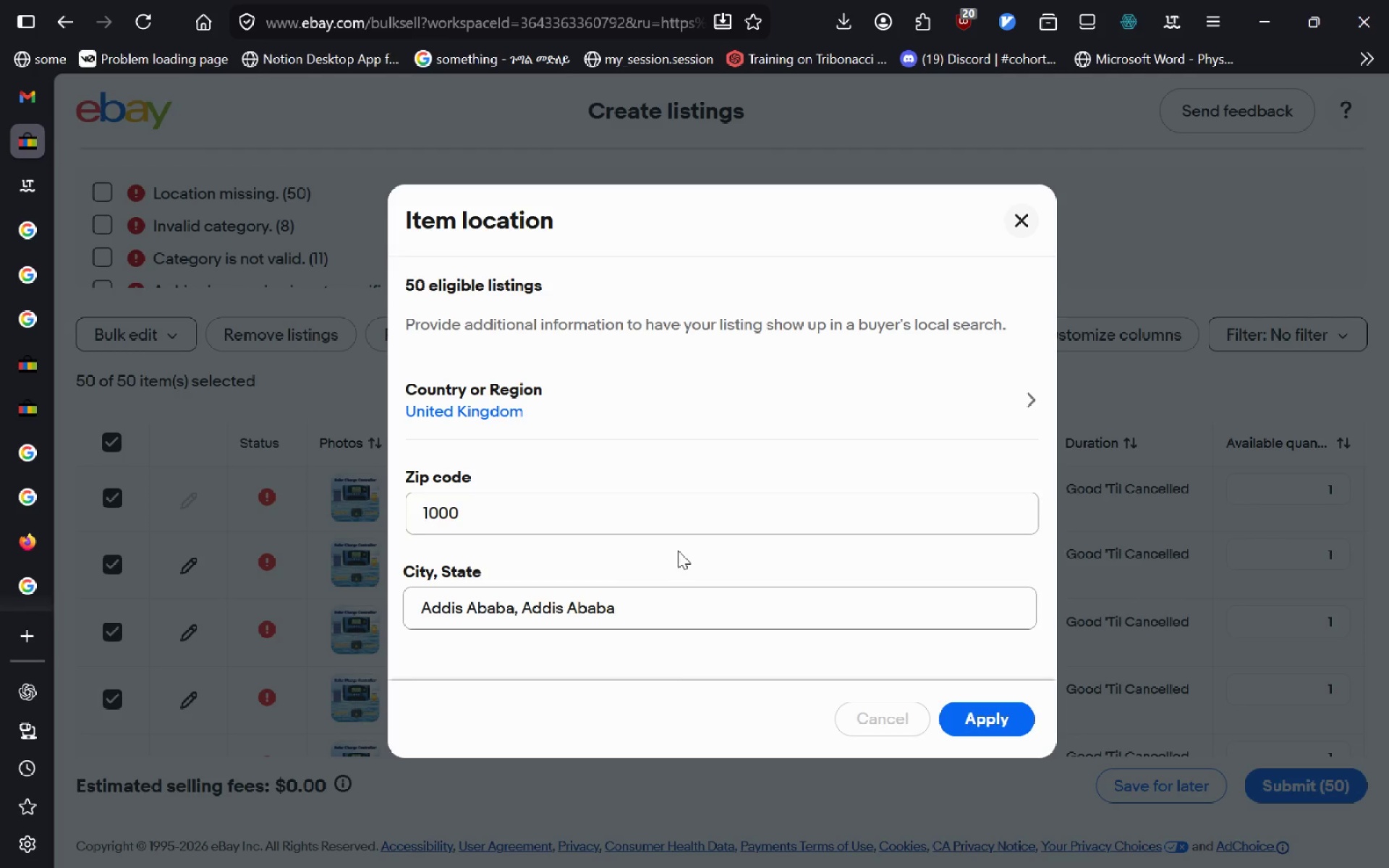 
left_click([653, 602])
 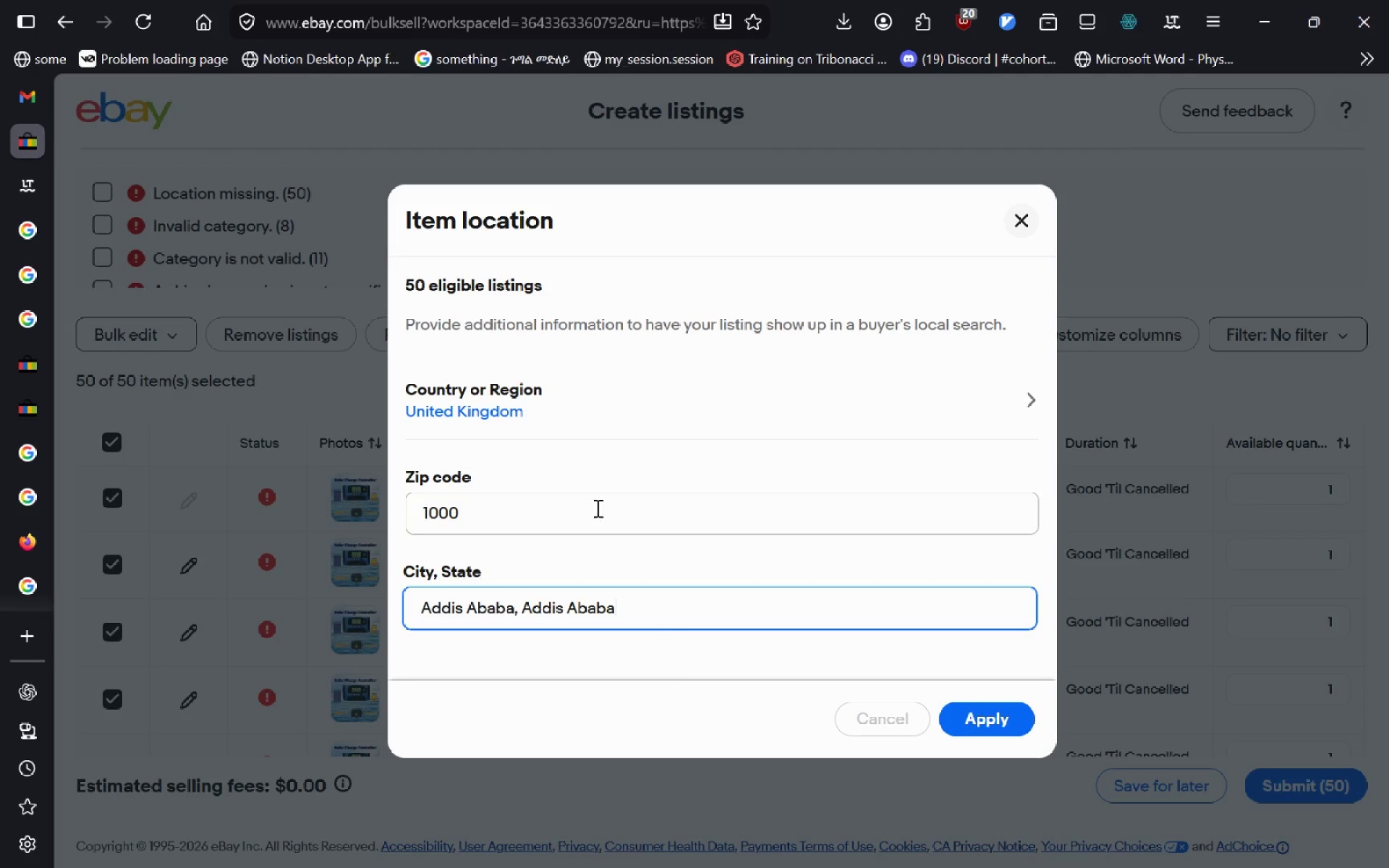 
left_click([571, 488])
 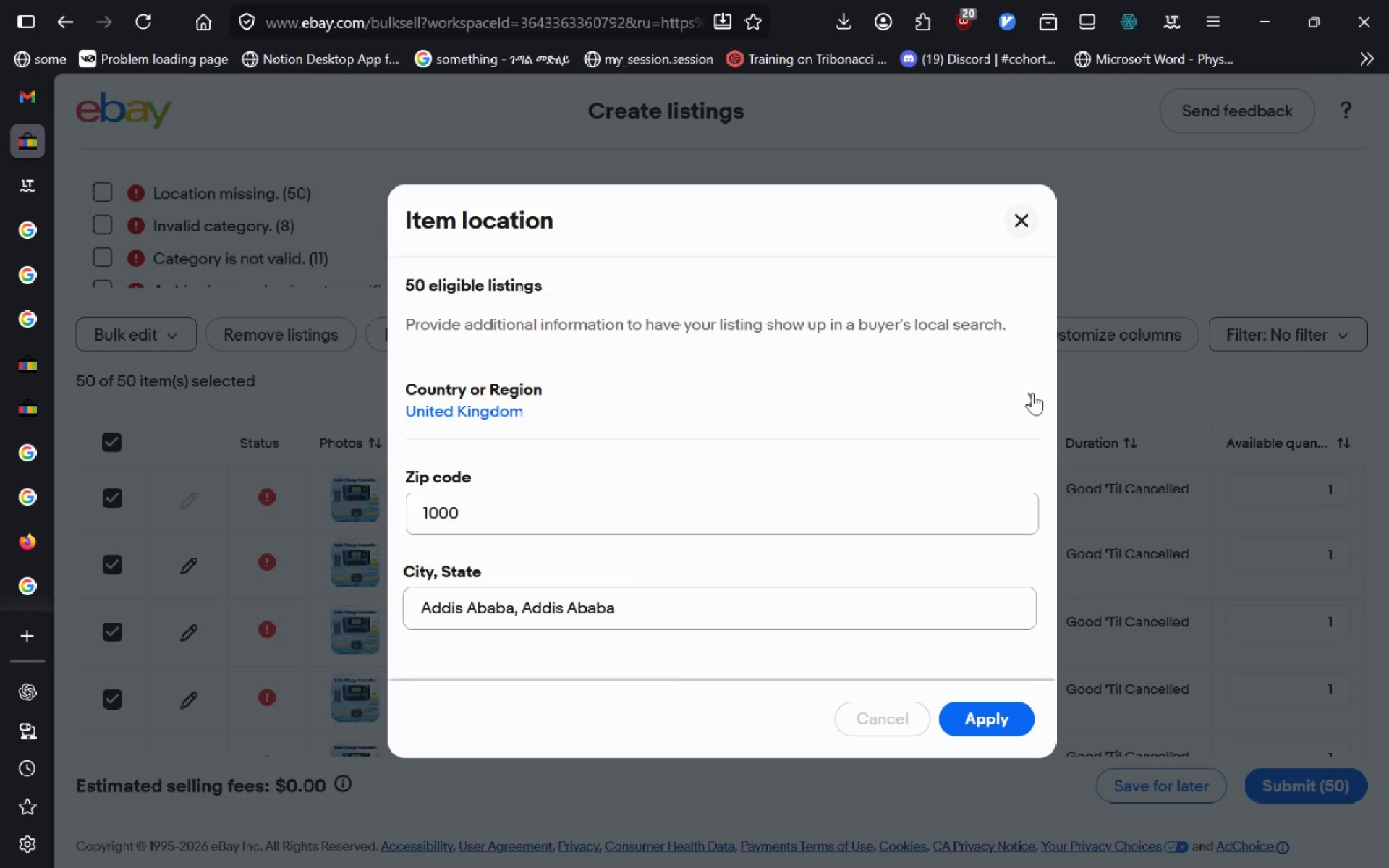 
left_click([1032, 393])
 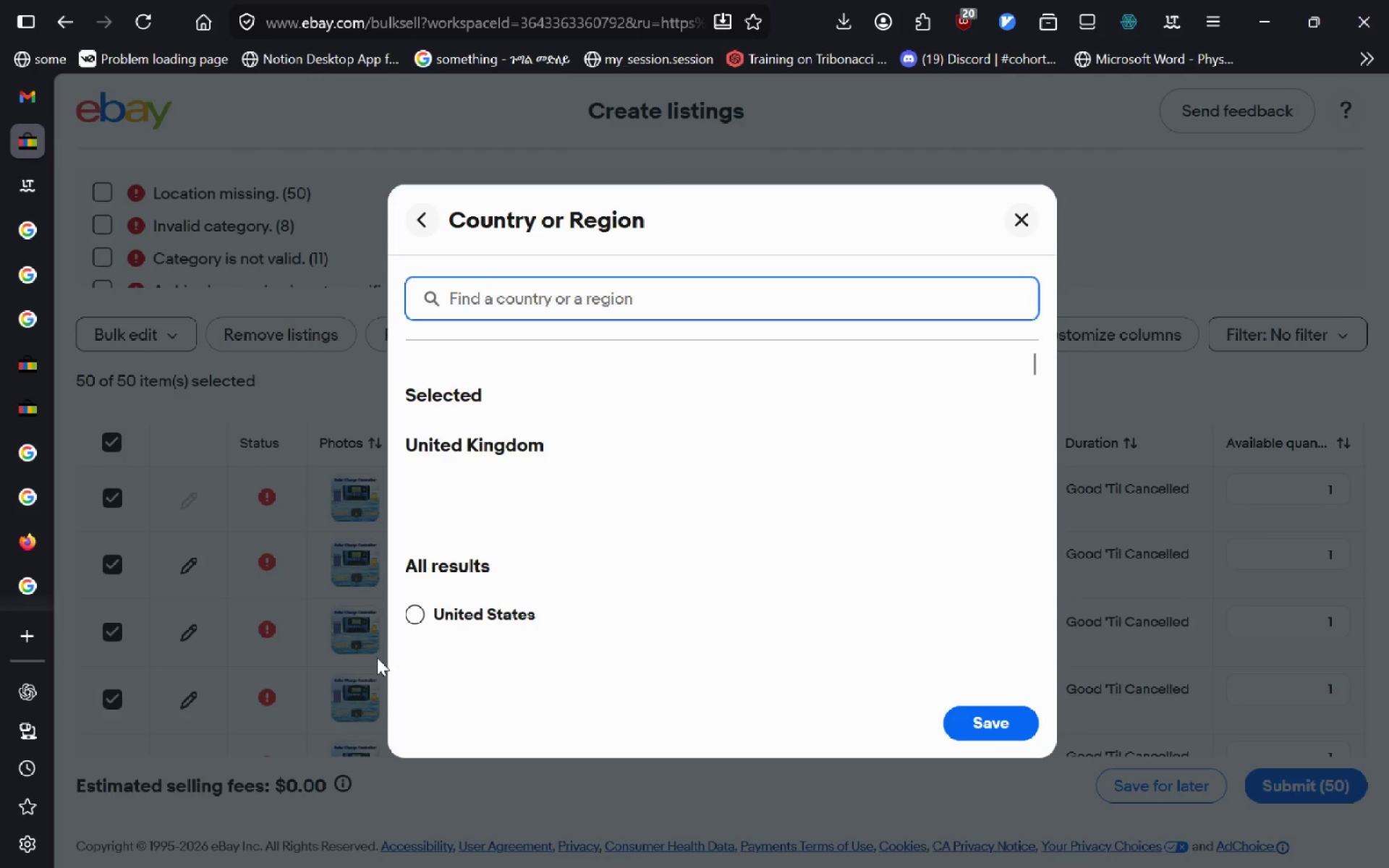 
left_click([422, 613])
 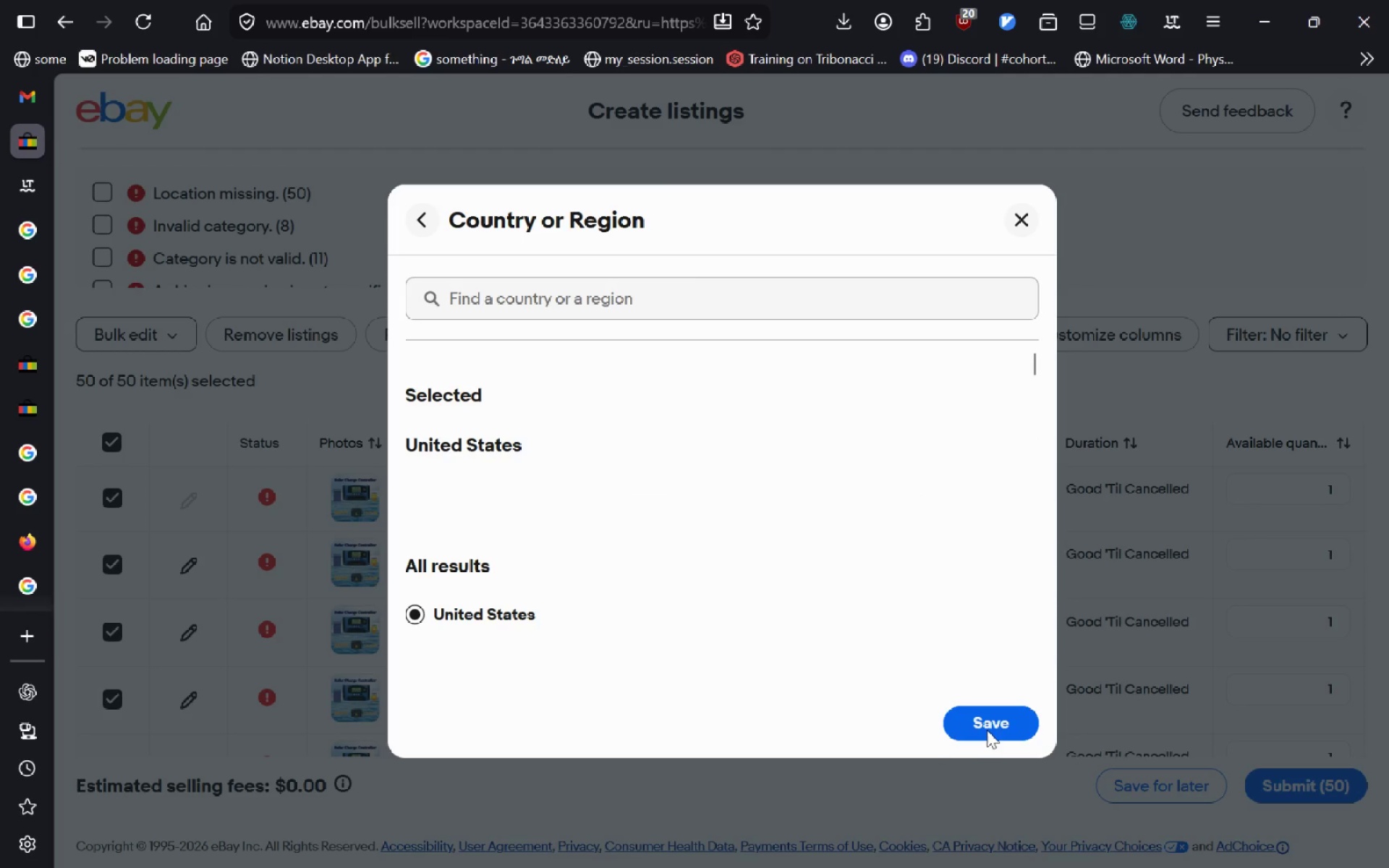 
left_click([983, 731])
 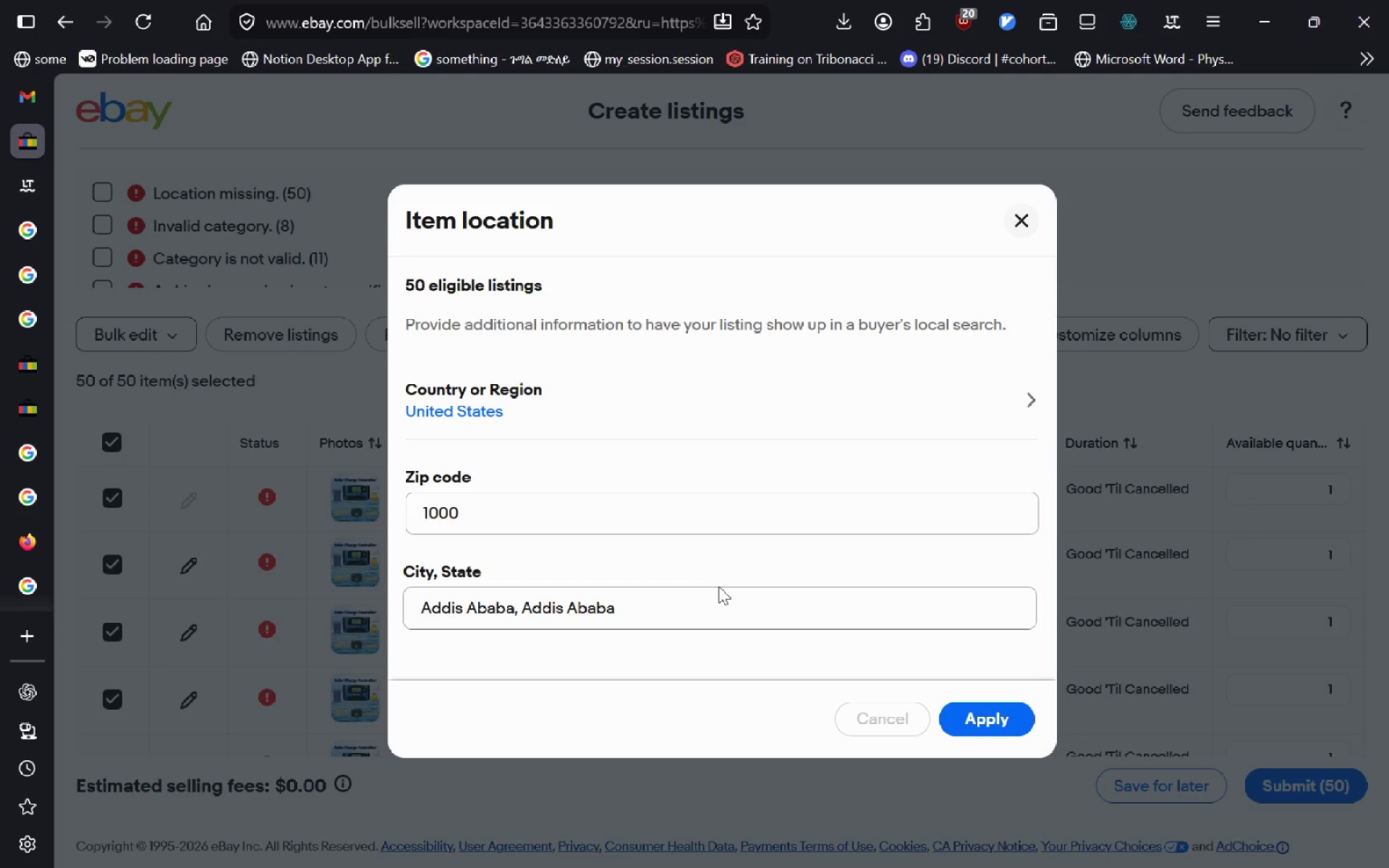 
left_click([714, 592])
 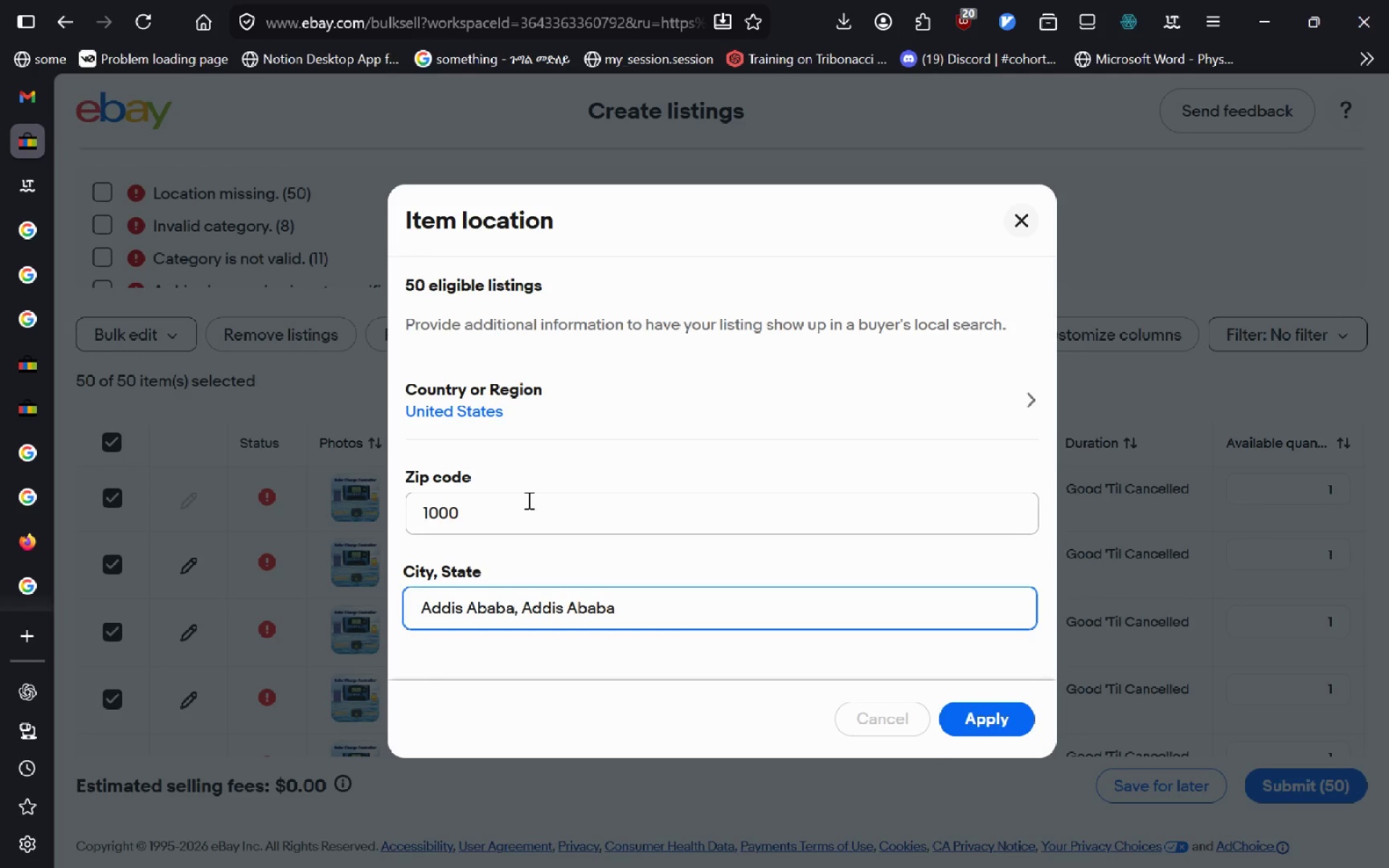 
left_click_drag(start_coordinate=[525, 501], to_coordinate=[318, 507])
 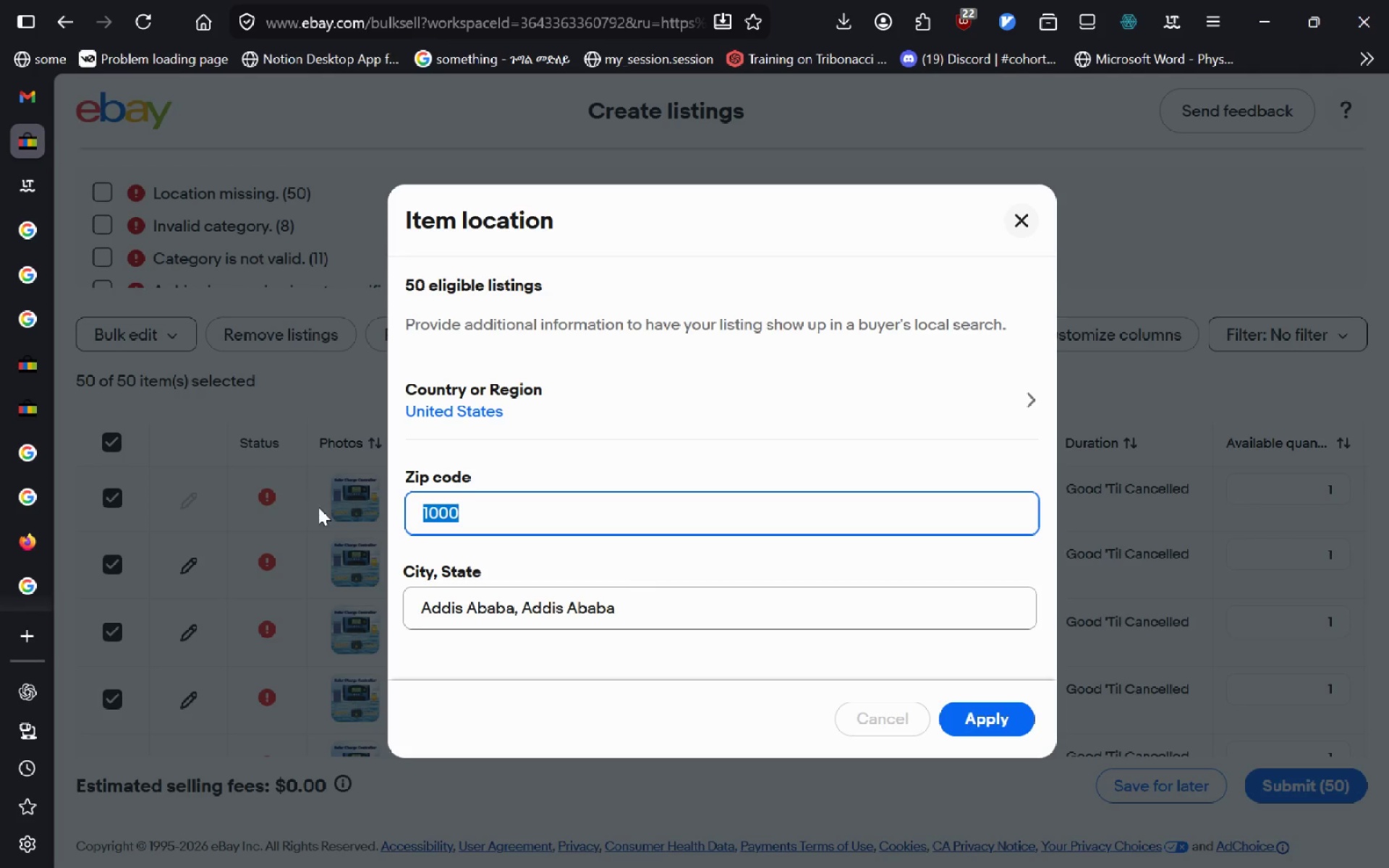 
type(200001)
 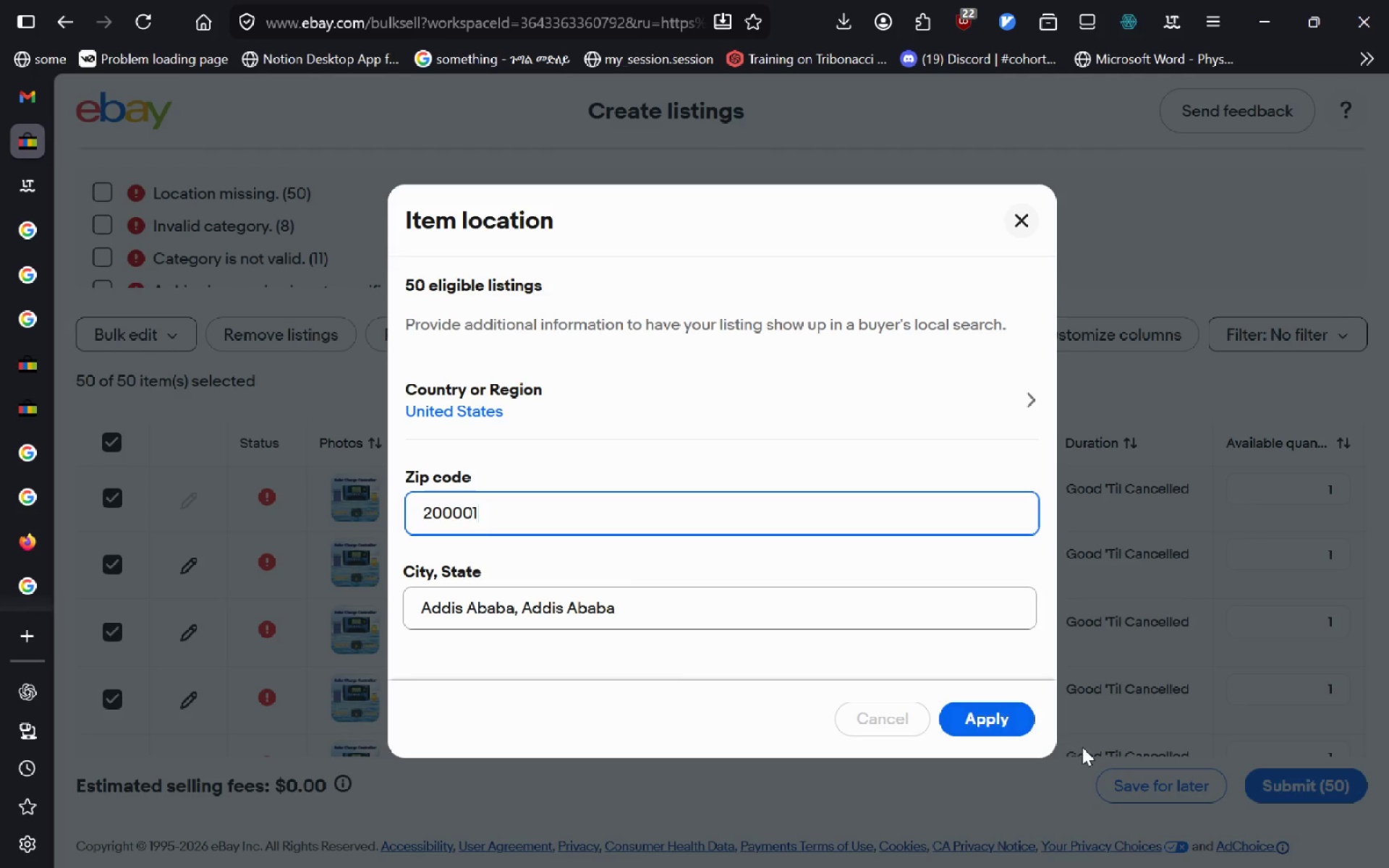 
left_click([1028, 718])
 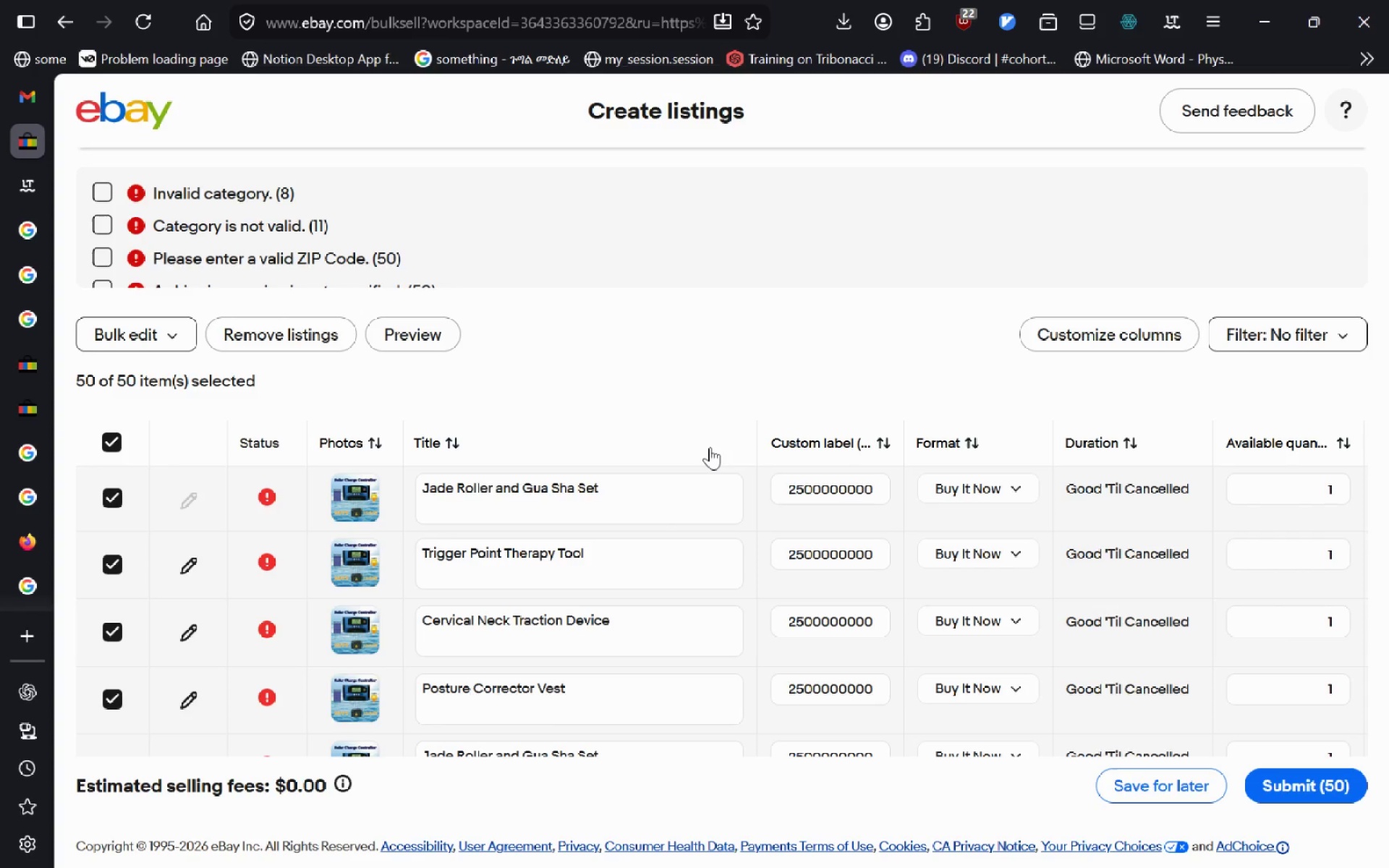 
wait(16.95)
 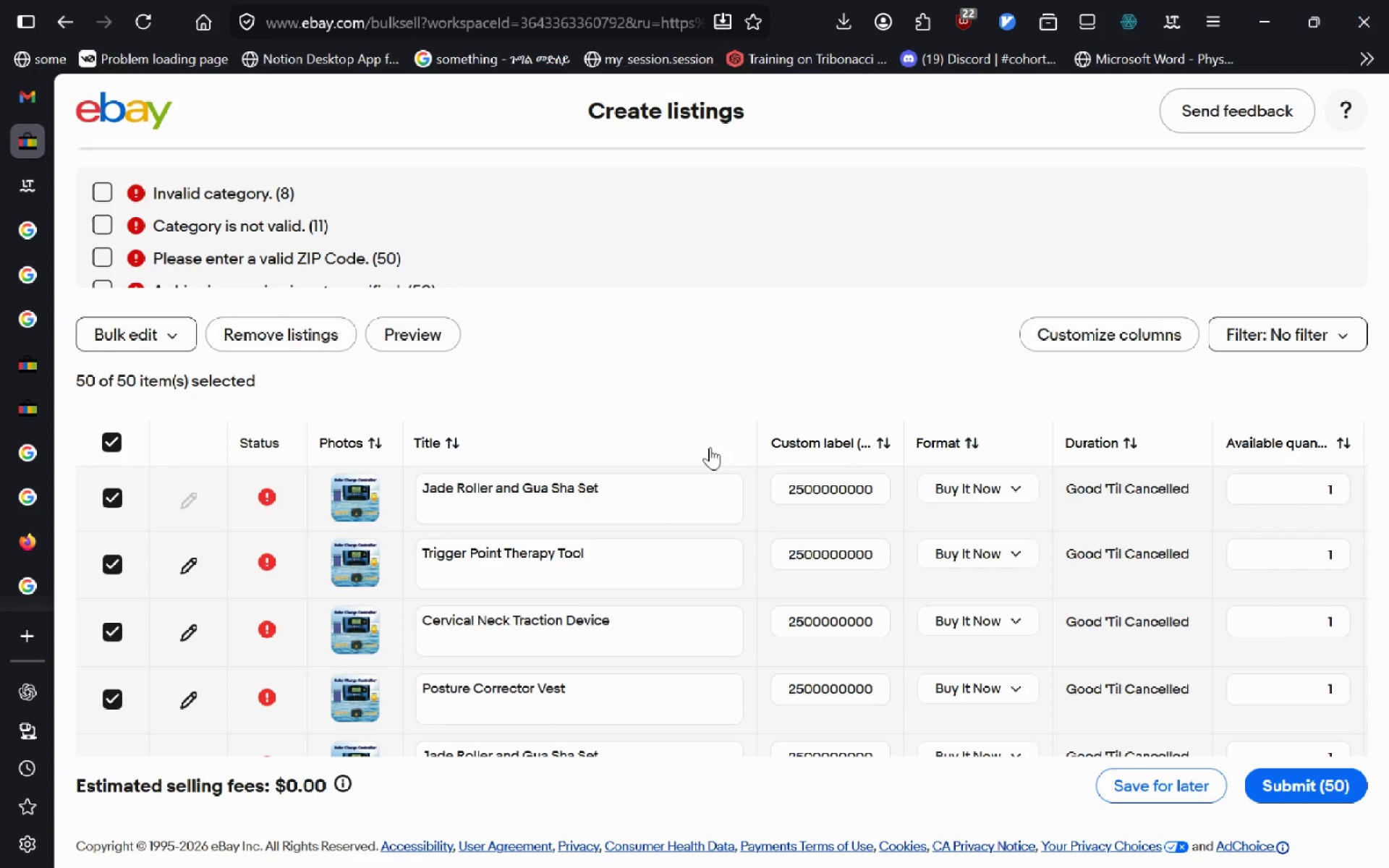 
left_click([1344, 833])
 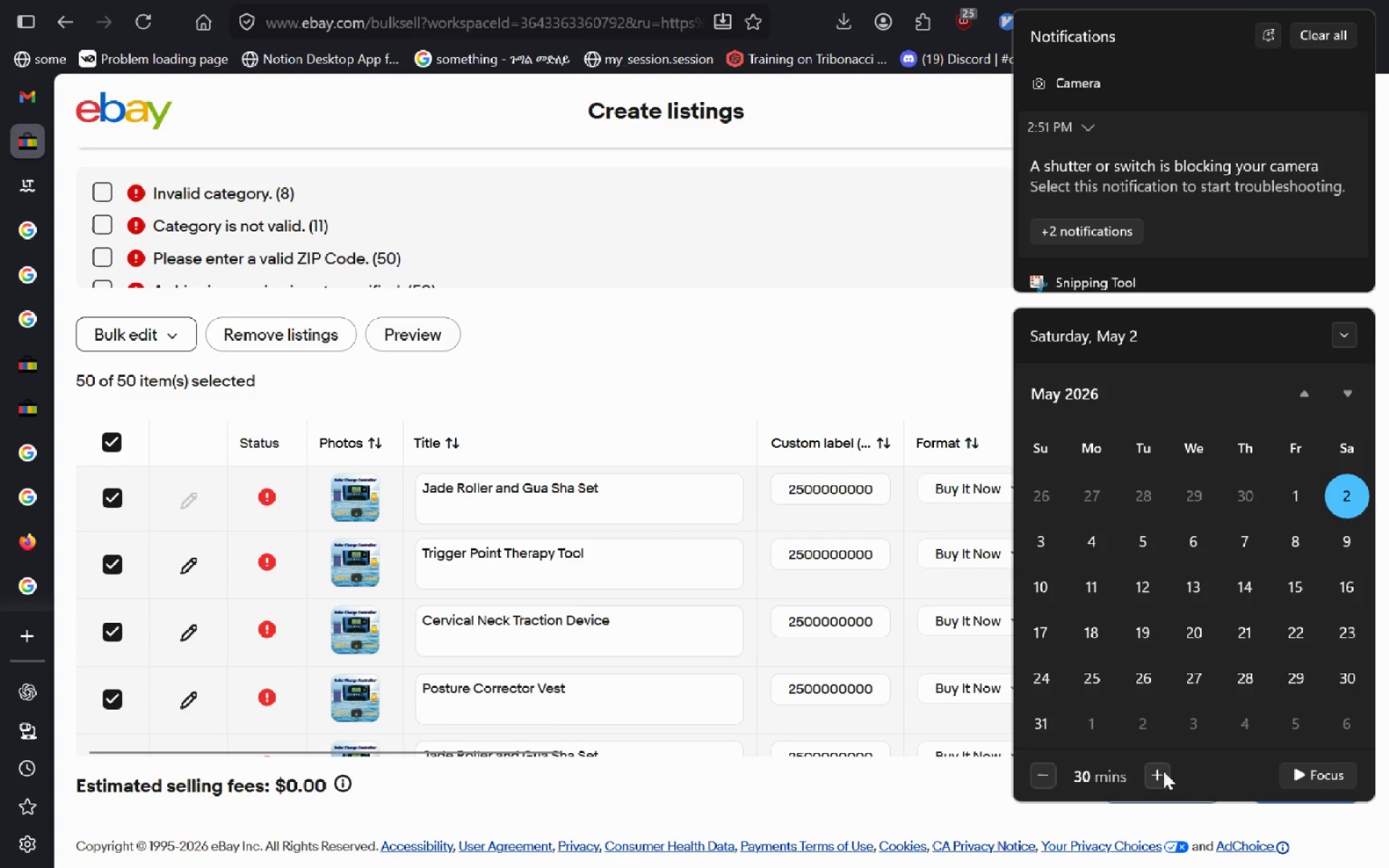 
left_click([654, 362])
 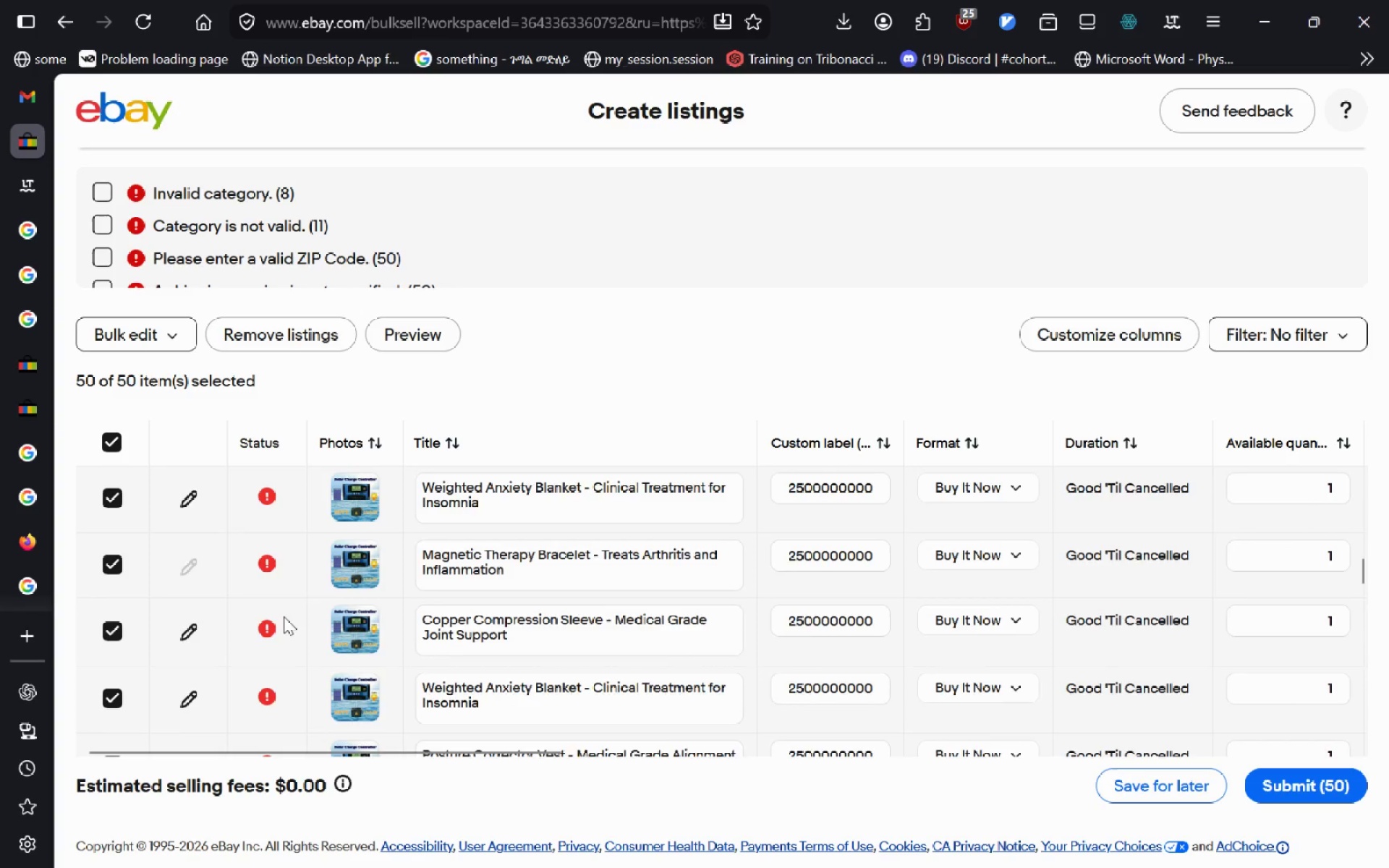 
wait(23.42)
 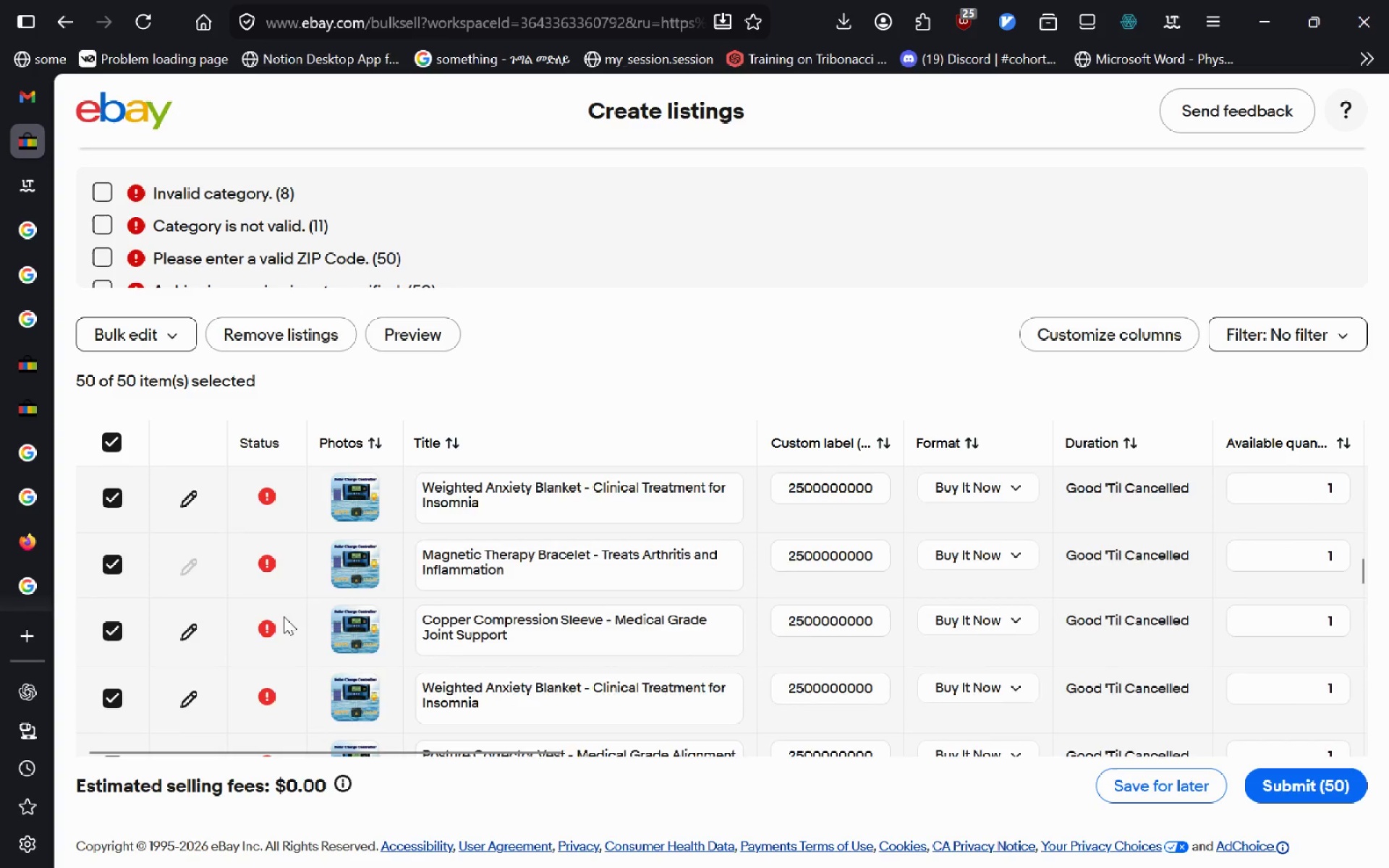 
left_click_drag(start_coordinate=[599, 579], to_coordinate=[668, 553])
 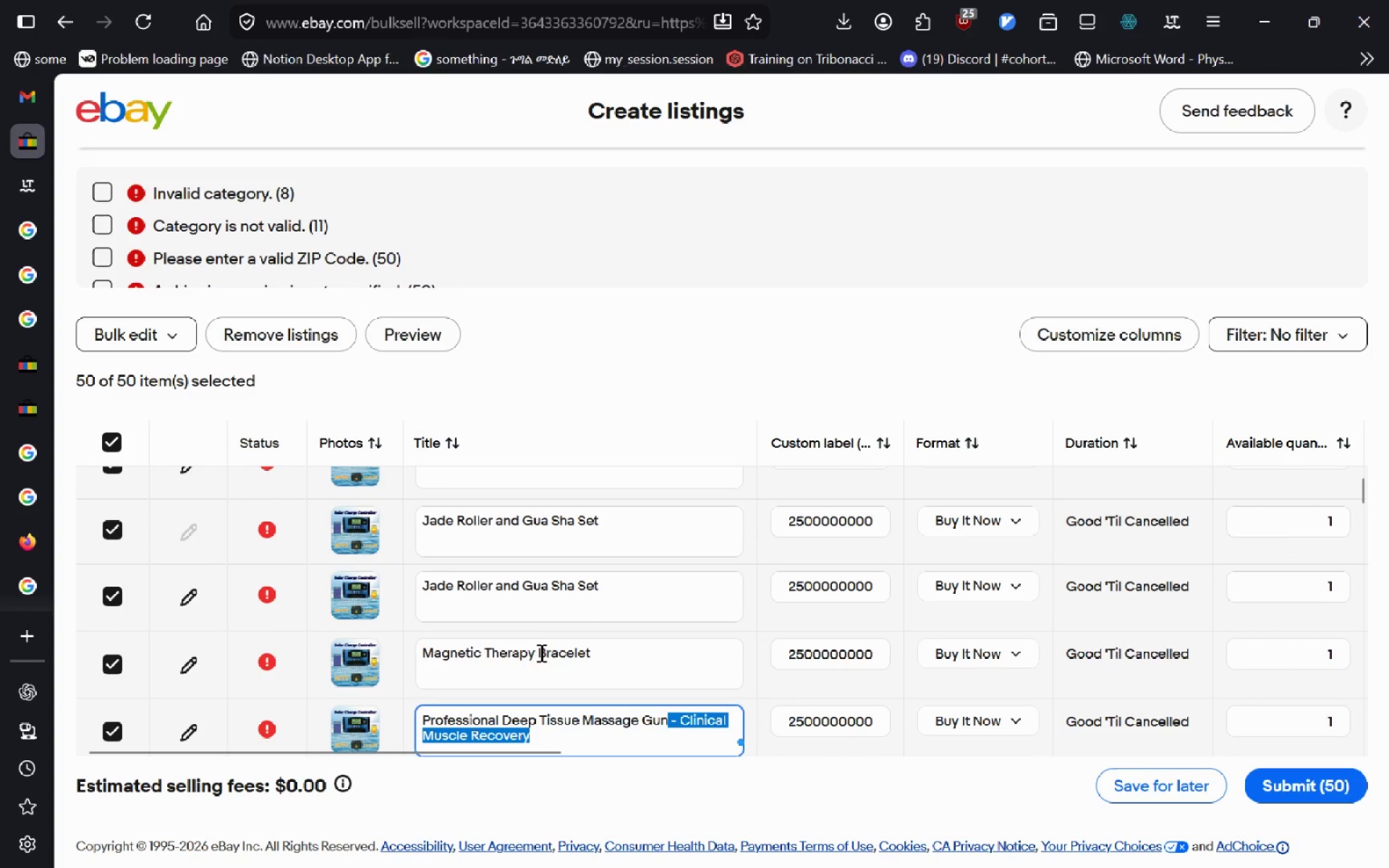 
left_click_drag(start_coordinate=[538, 654], to_coordinate=[483, 723])
 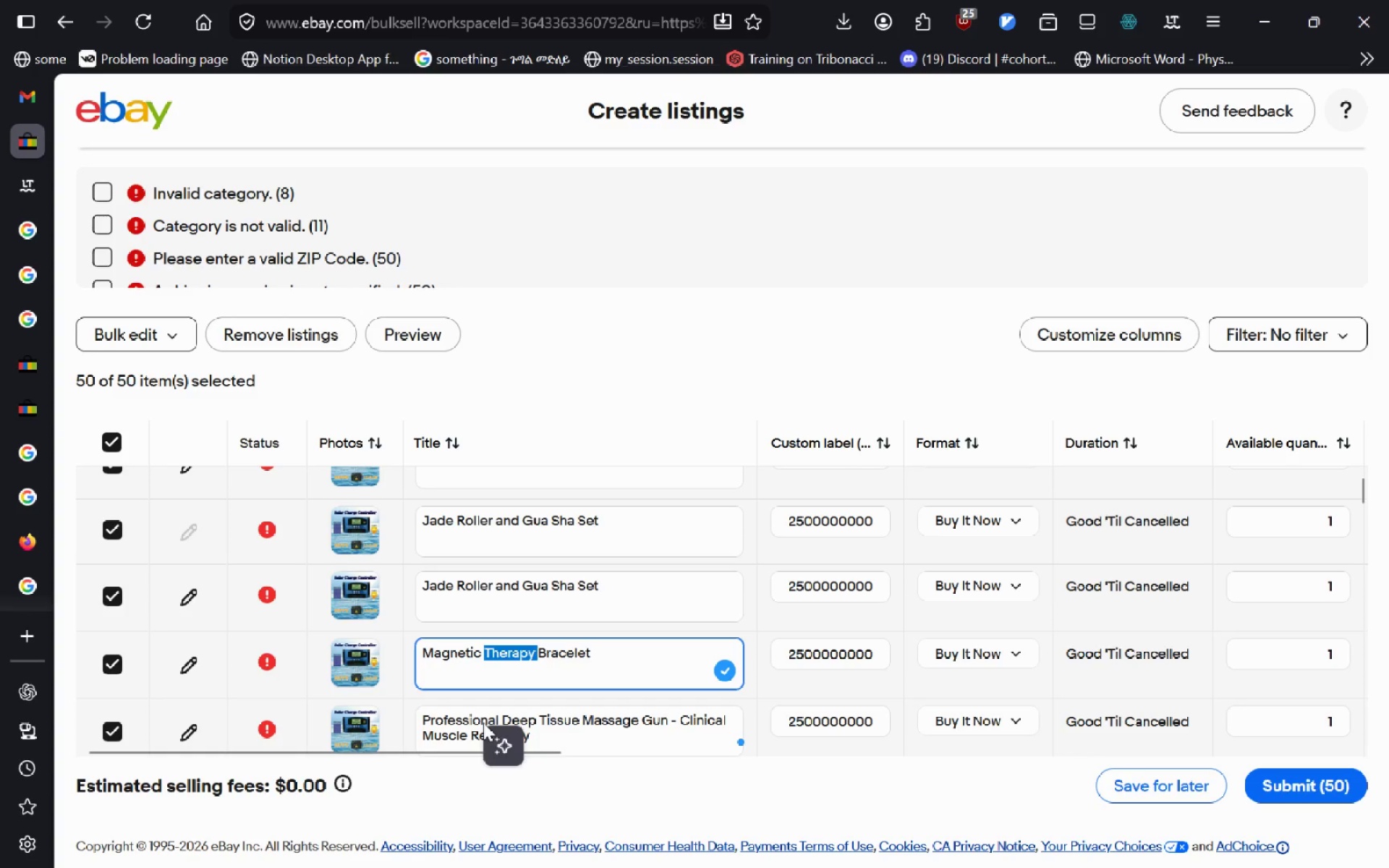 
type(Good )
 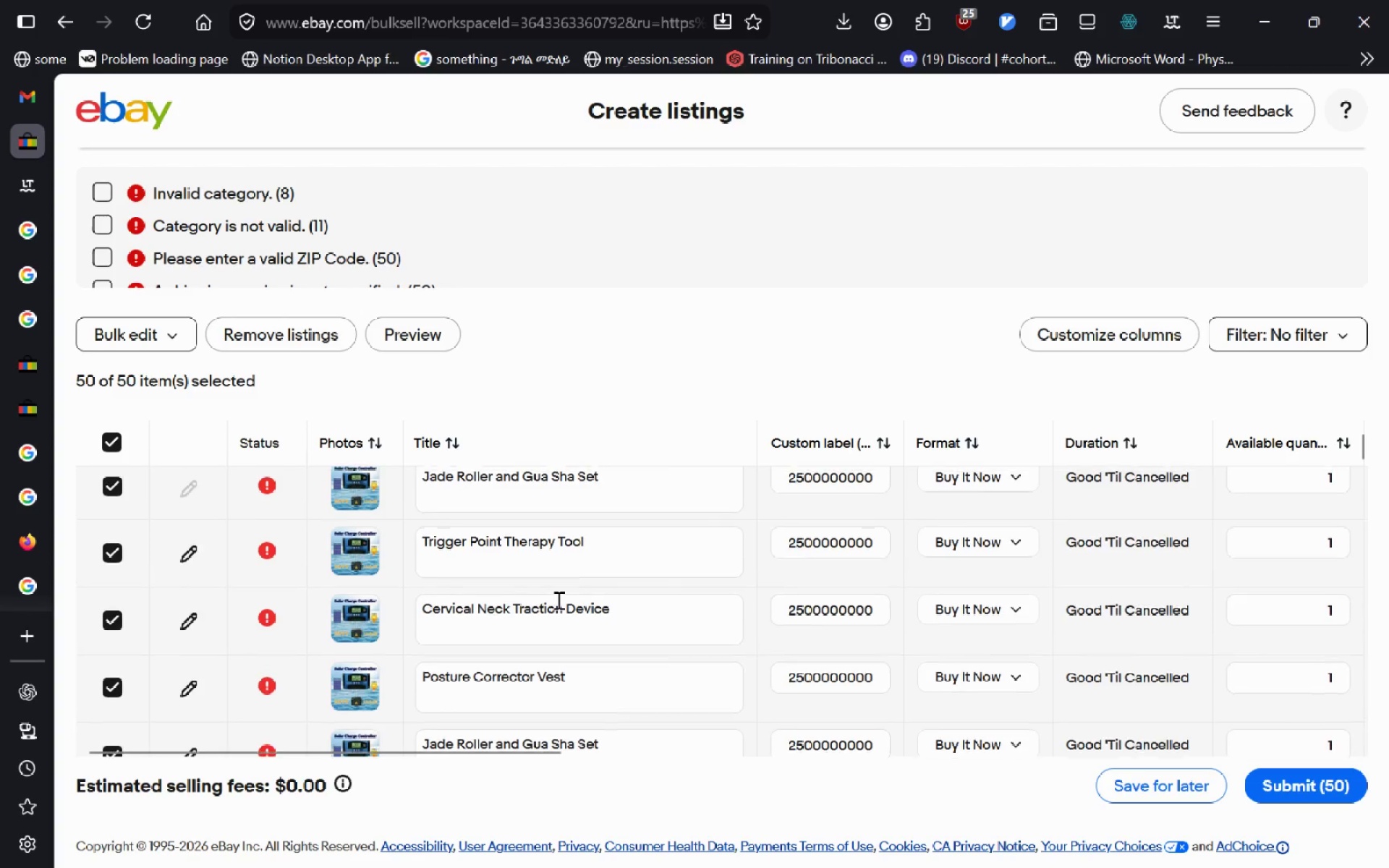 
wait(35.31)
 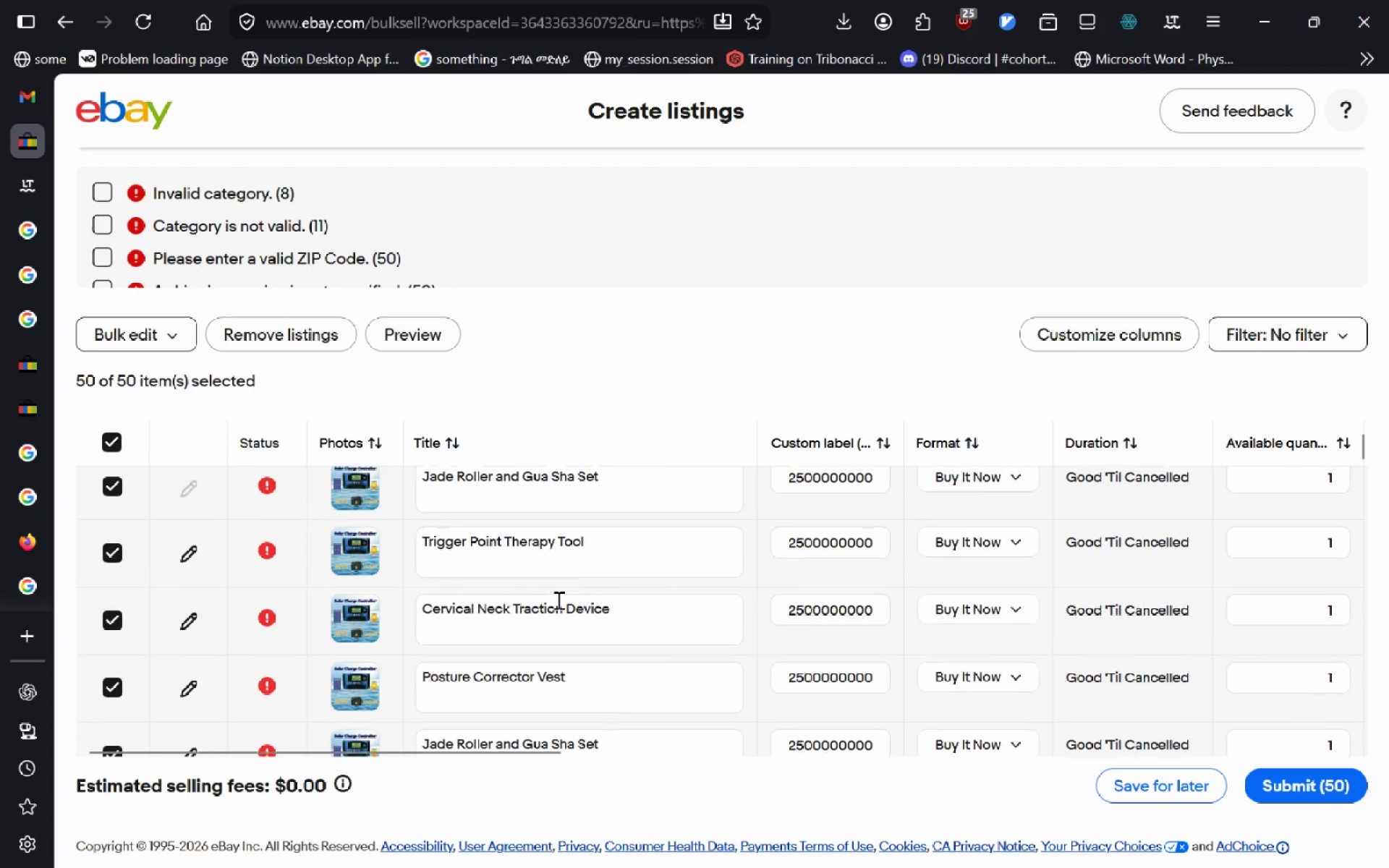 
left_click([101, 192])
 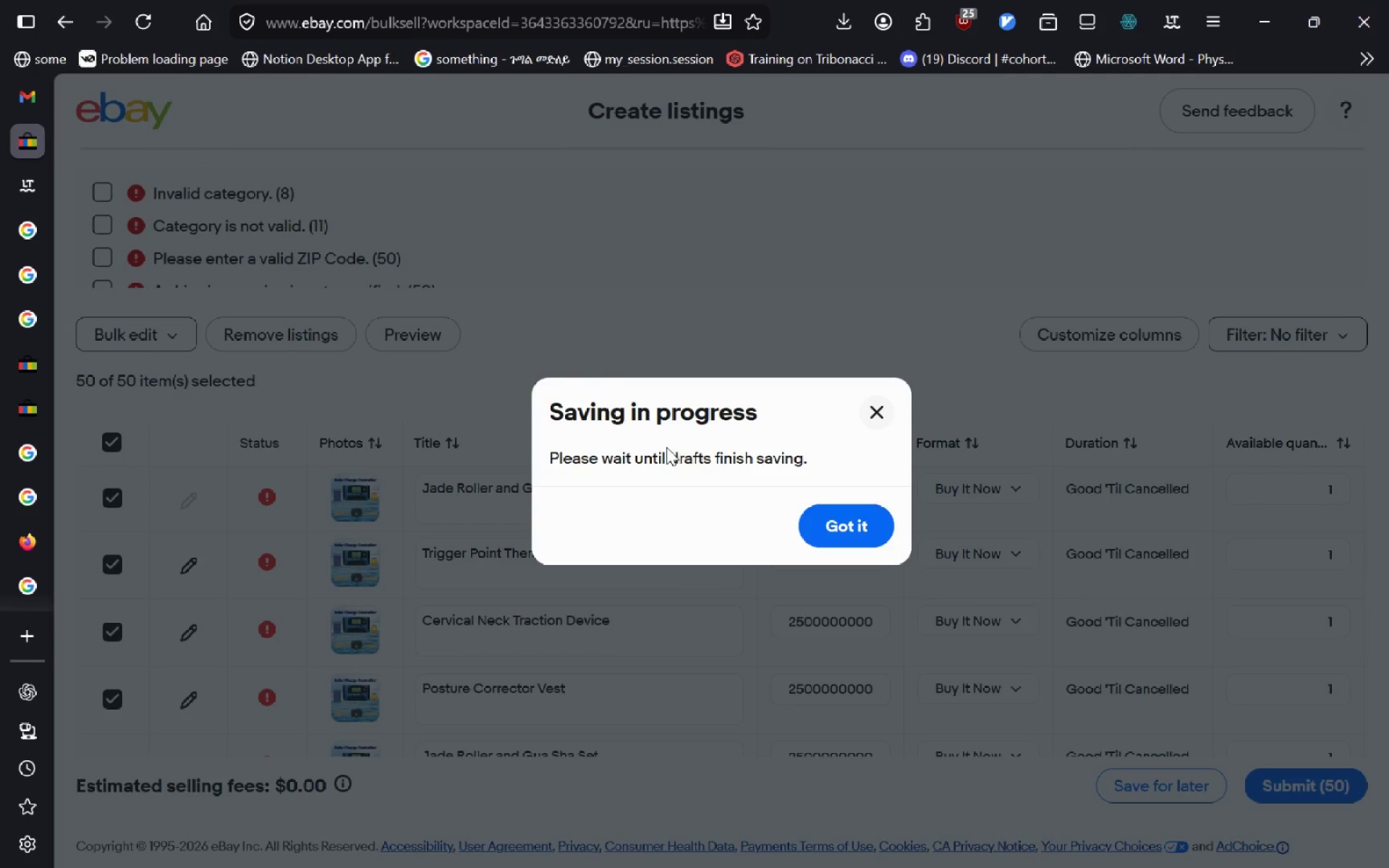 
wait(7.39)
 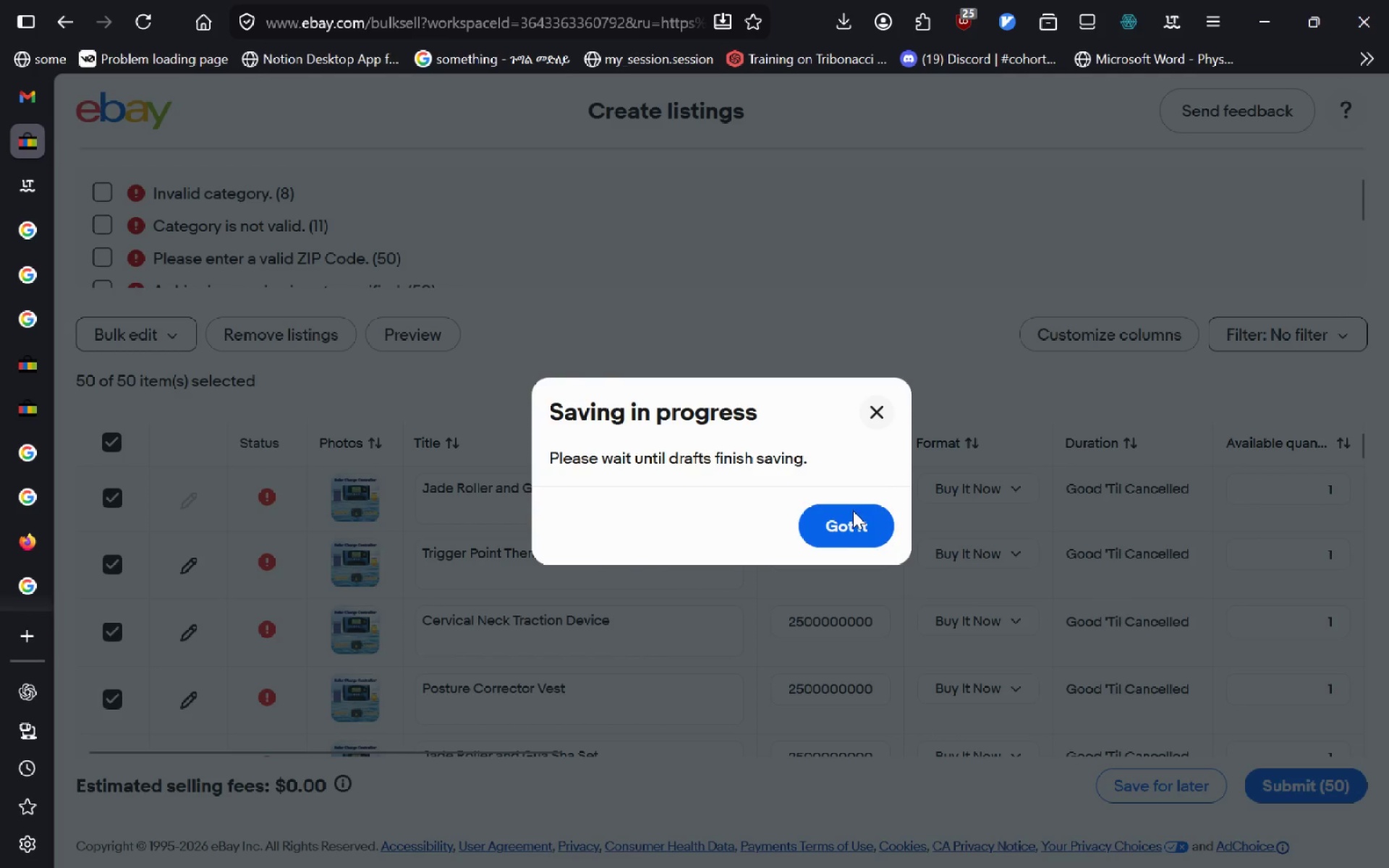 
left_click([883, 416])
 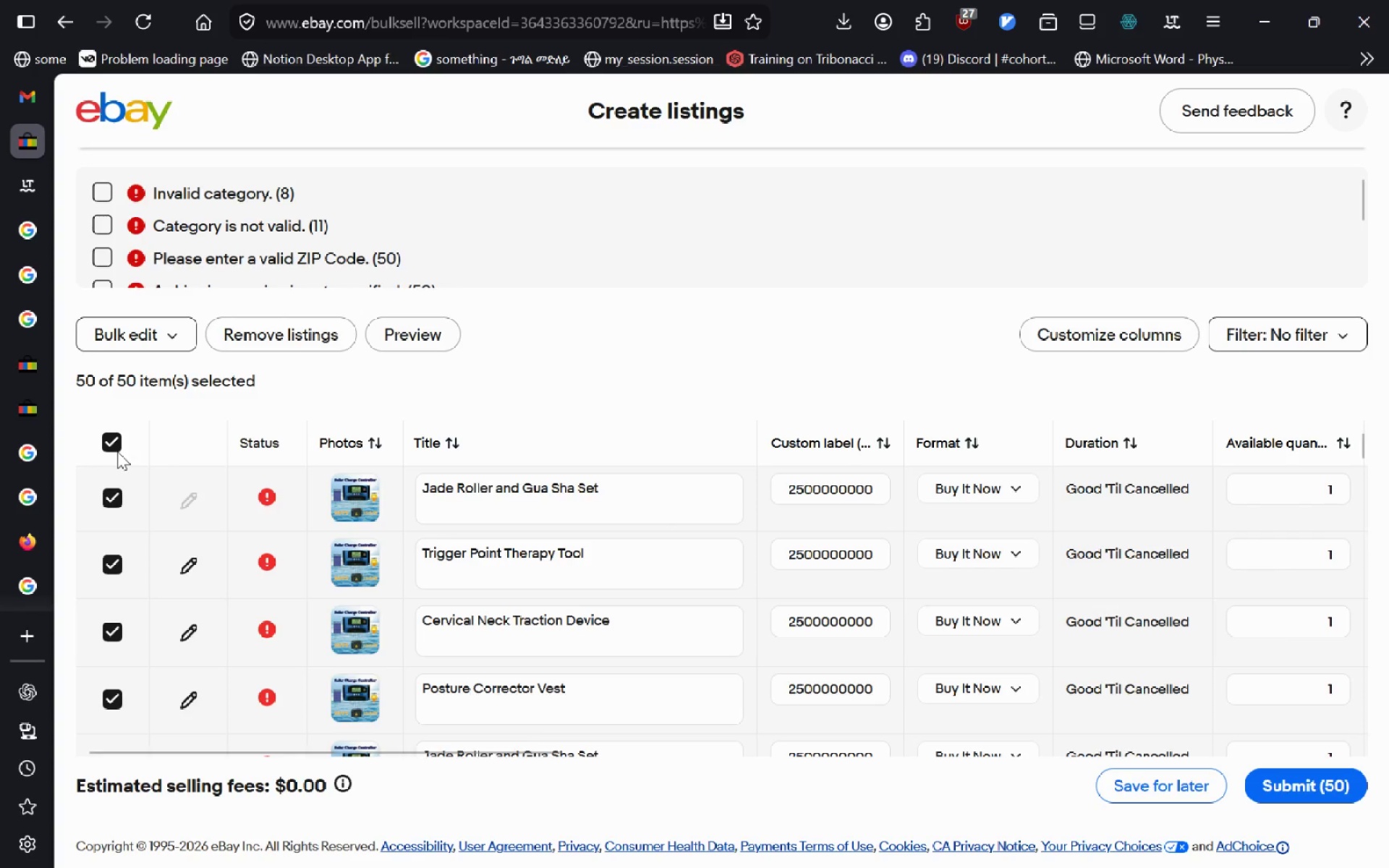 
left_click([119, 453])
 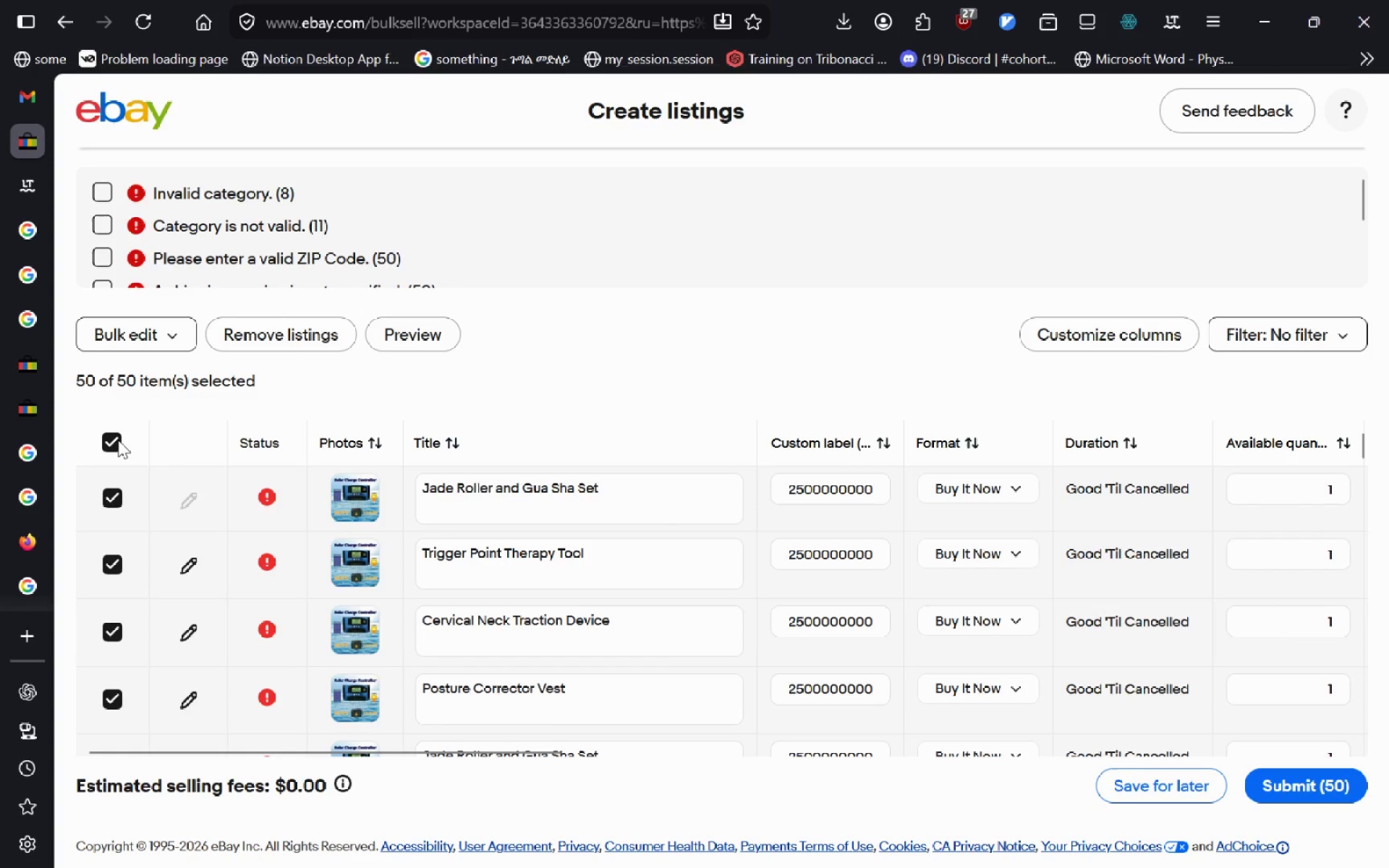 
left_click([118, 440])
 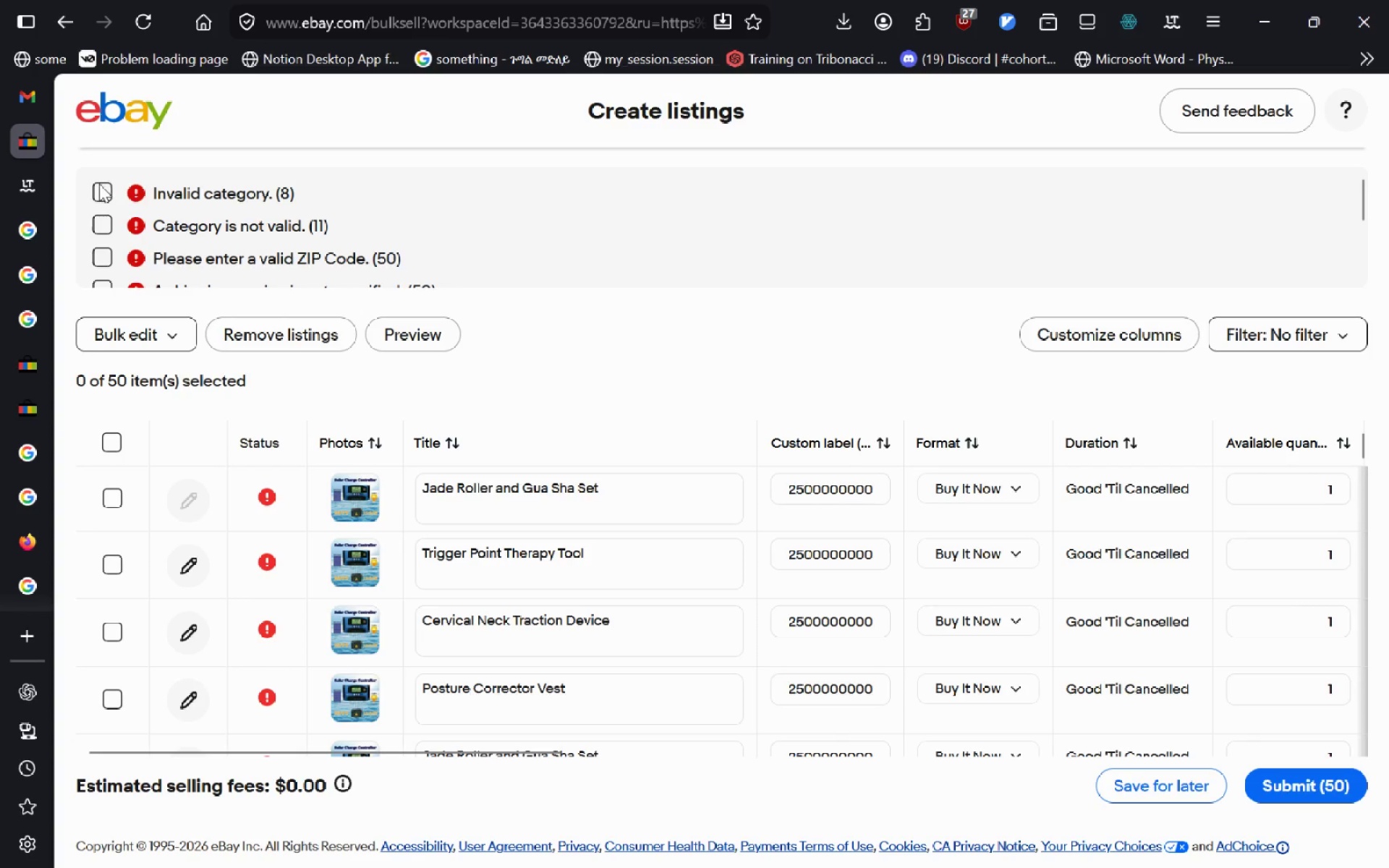 
left_click([98, 186])
 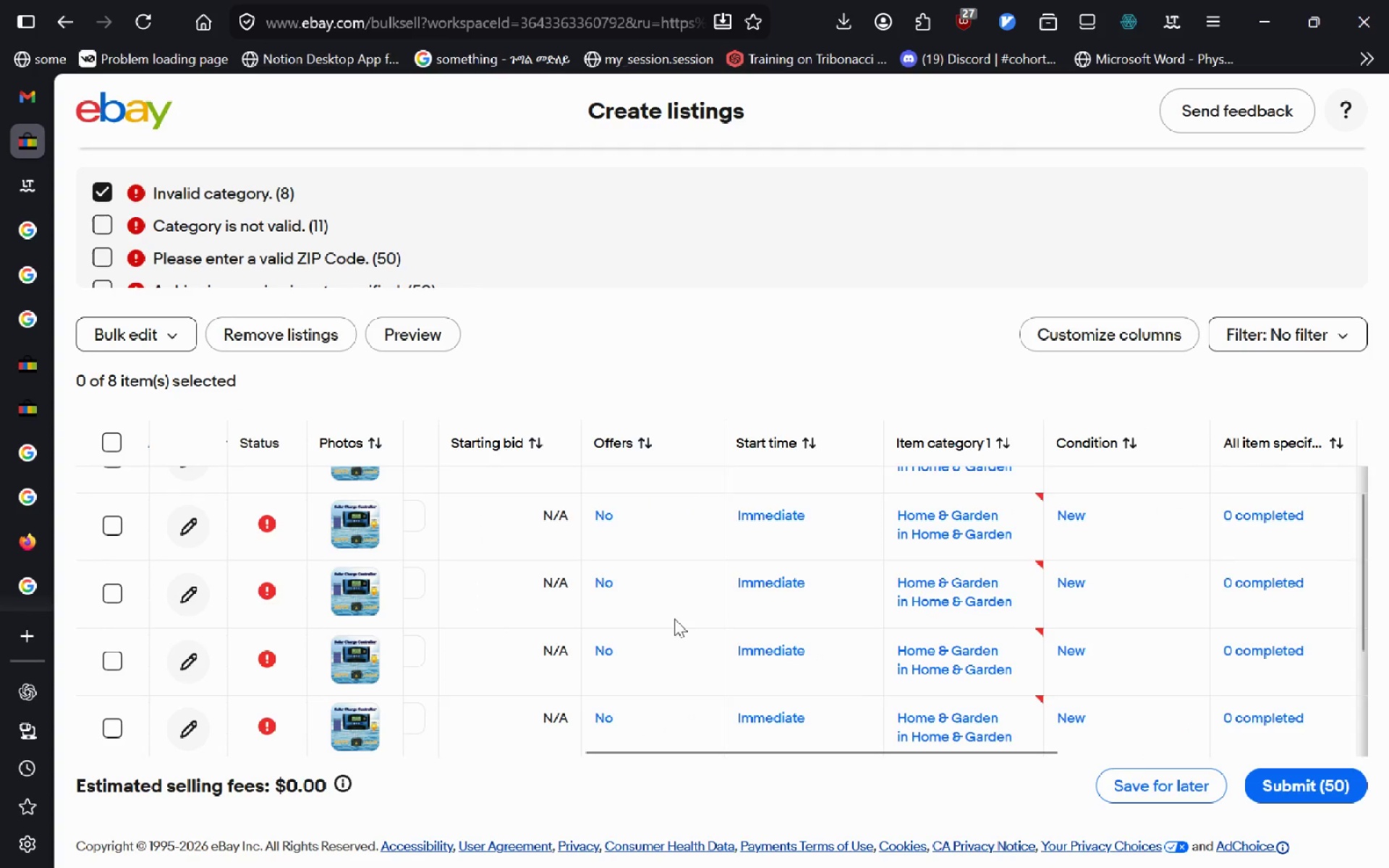 
wait(6.56)
 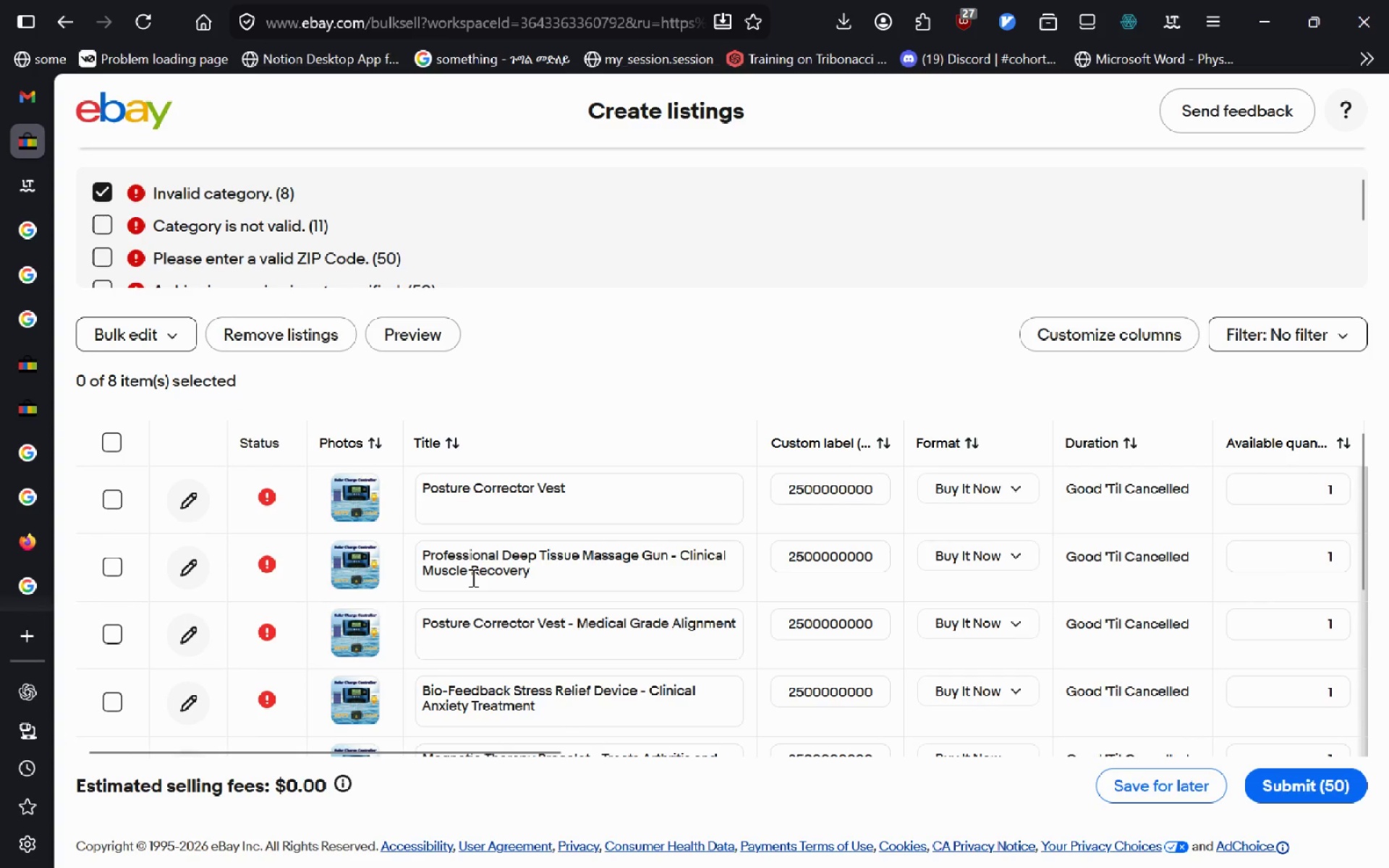 
left_click([988, 497])
 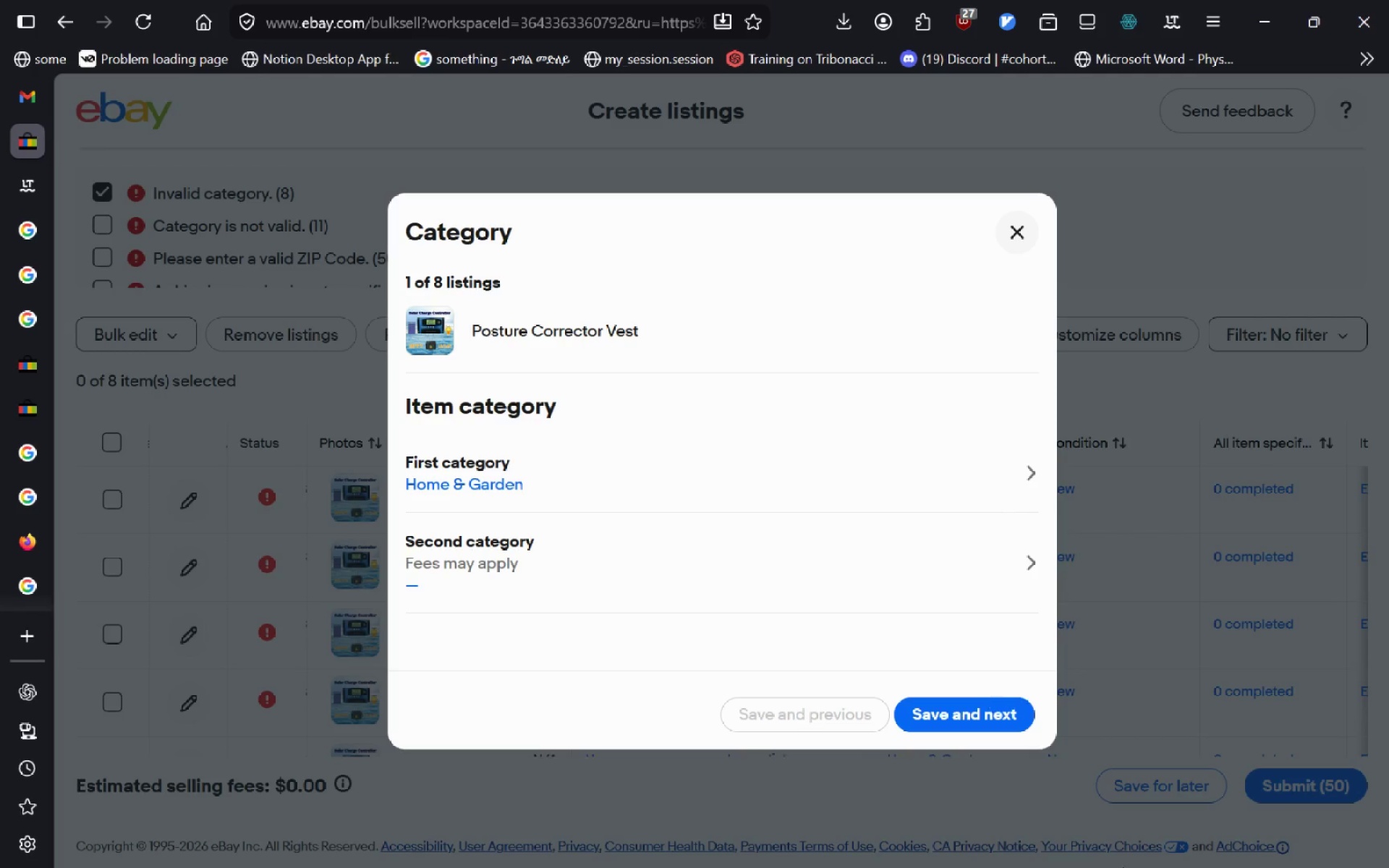 
wait(5.7)
 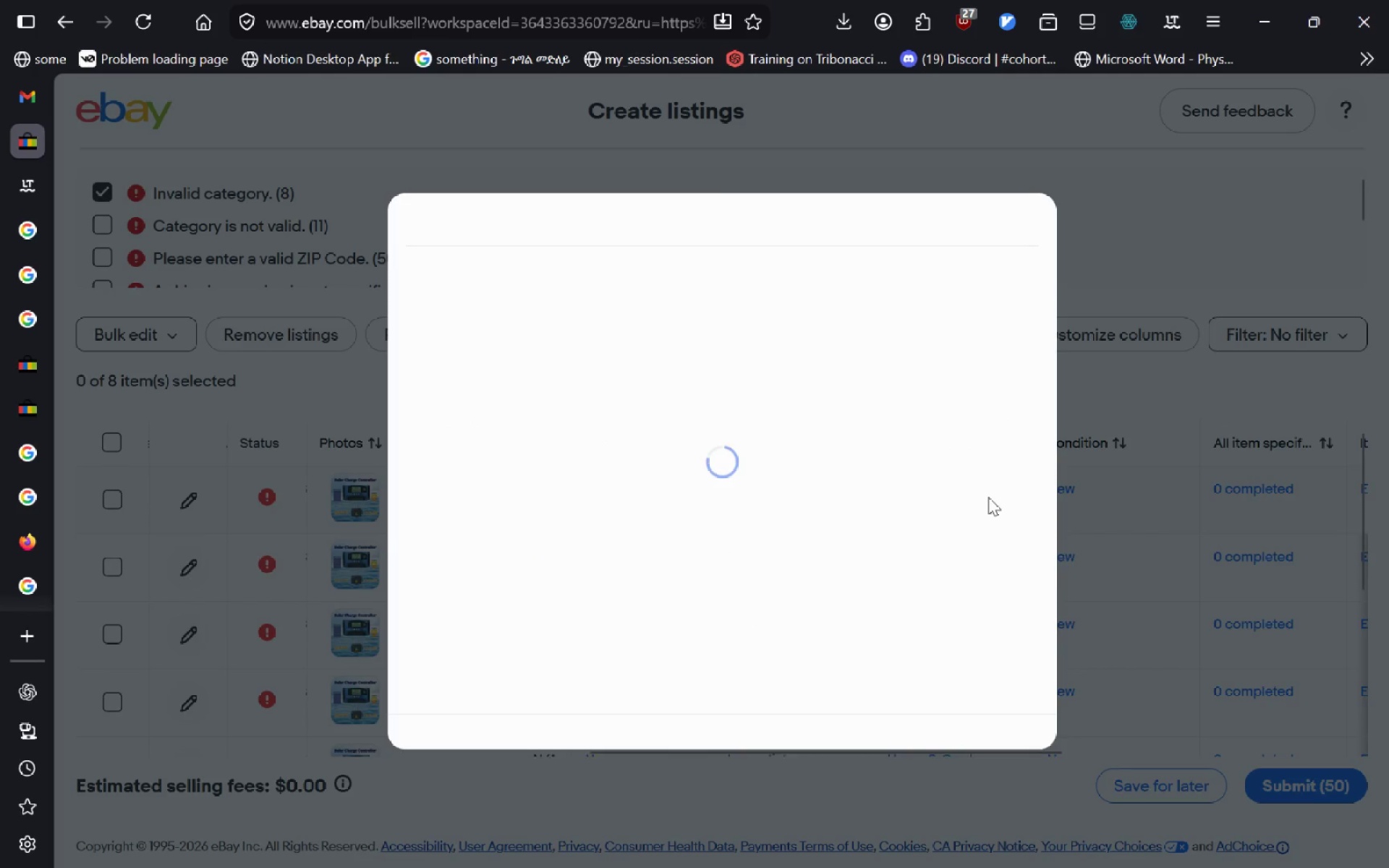 
left_click([1027, 836])
 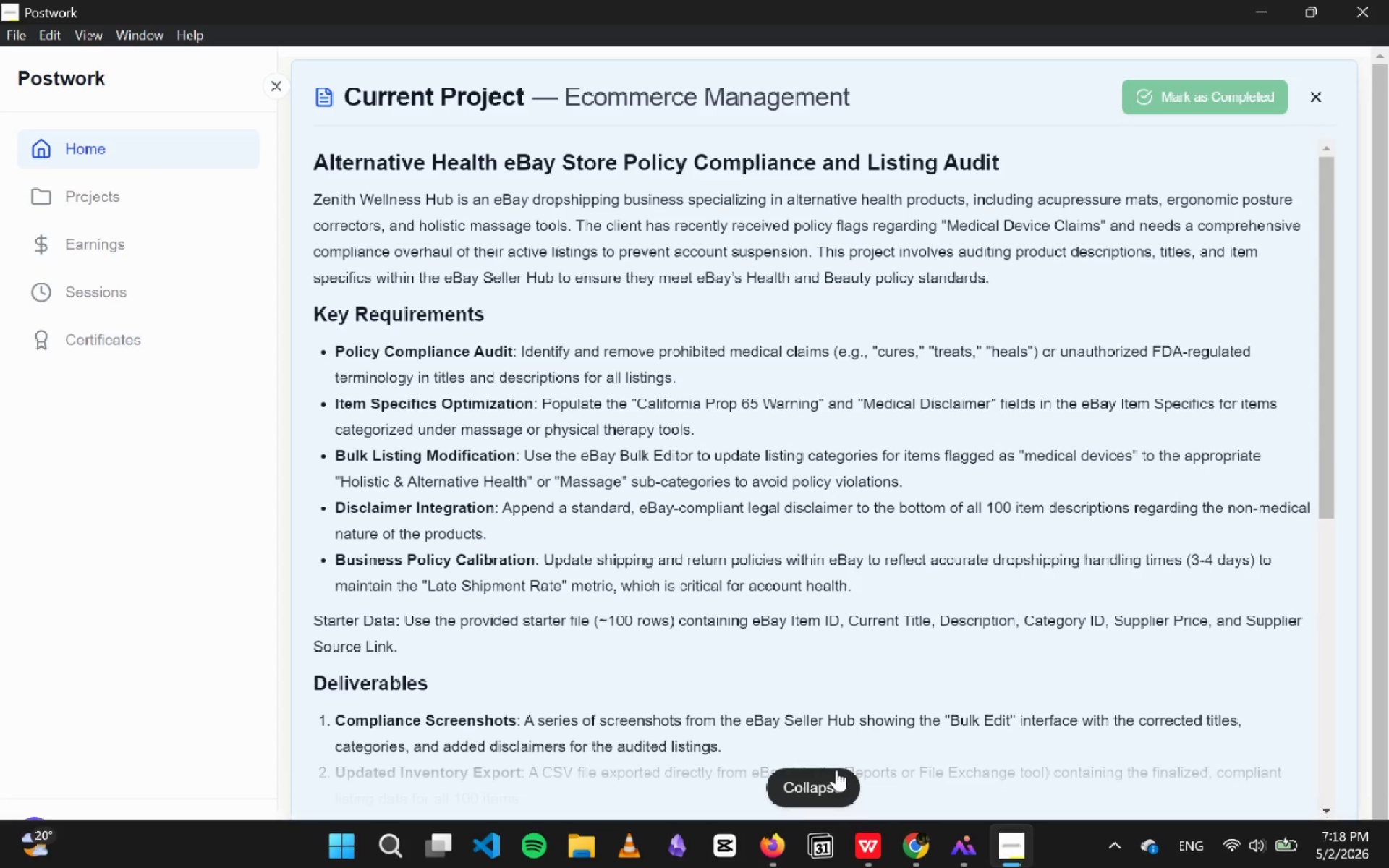 
left_click([818, 785])